 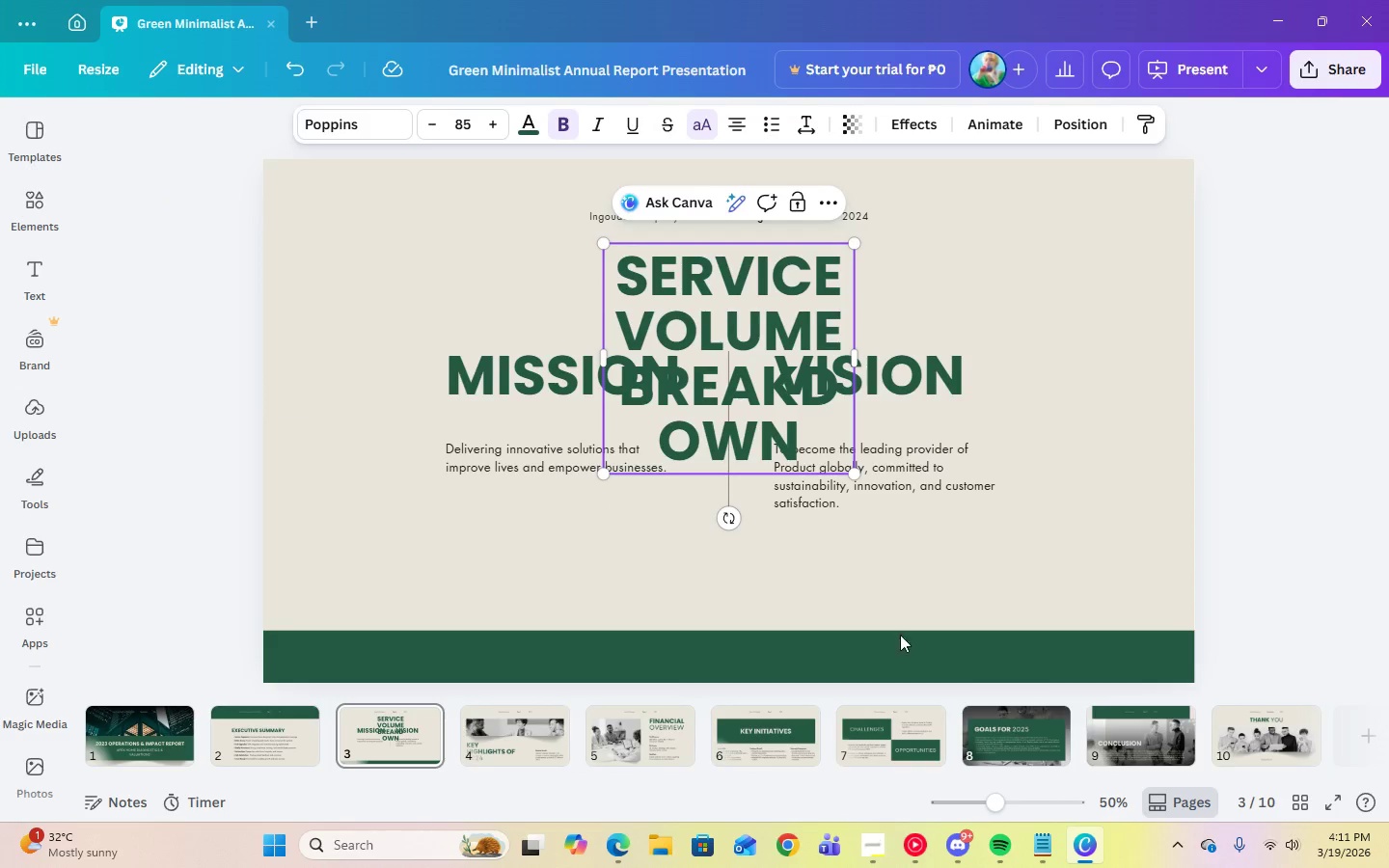 
left_click_drag(start_coordinate=[857, 361], to_coordinate=[1109, 318])
 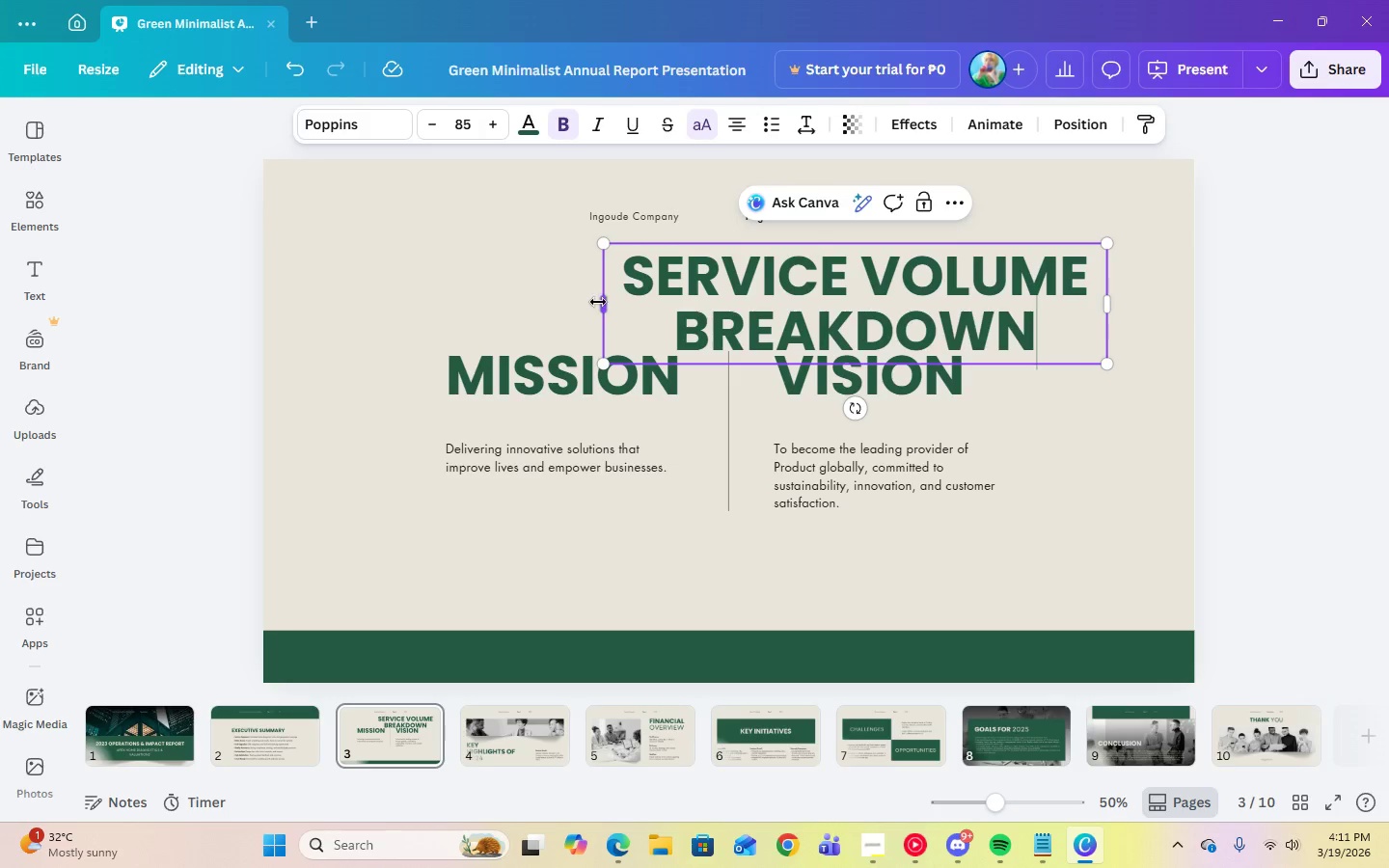 
left_click_drag(start_coordinate=[600, 302], to_coordinate=[581, 302])
 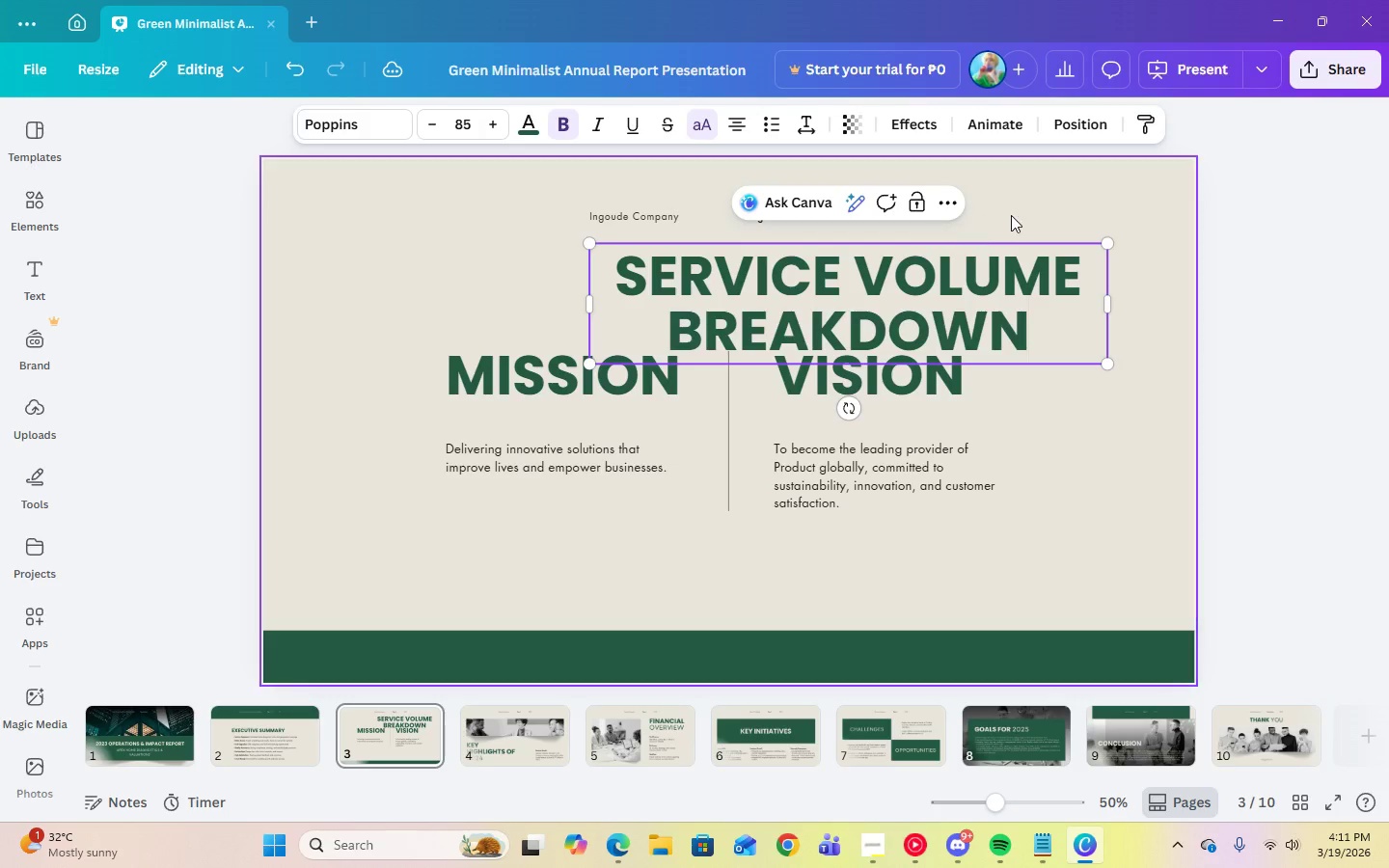 
left_click([1018, 214])
 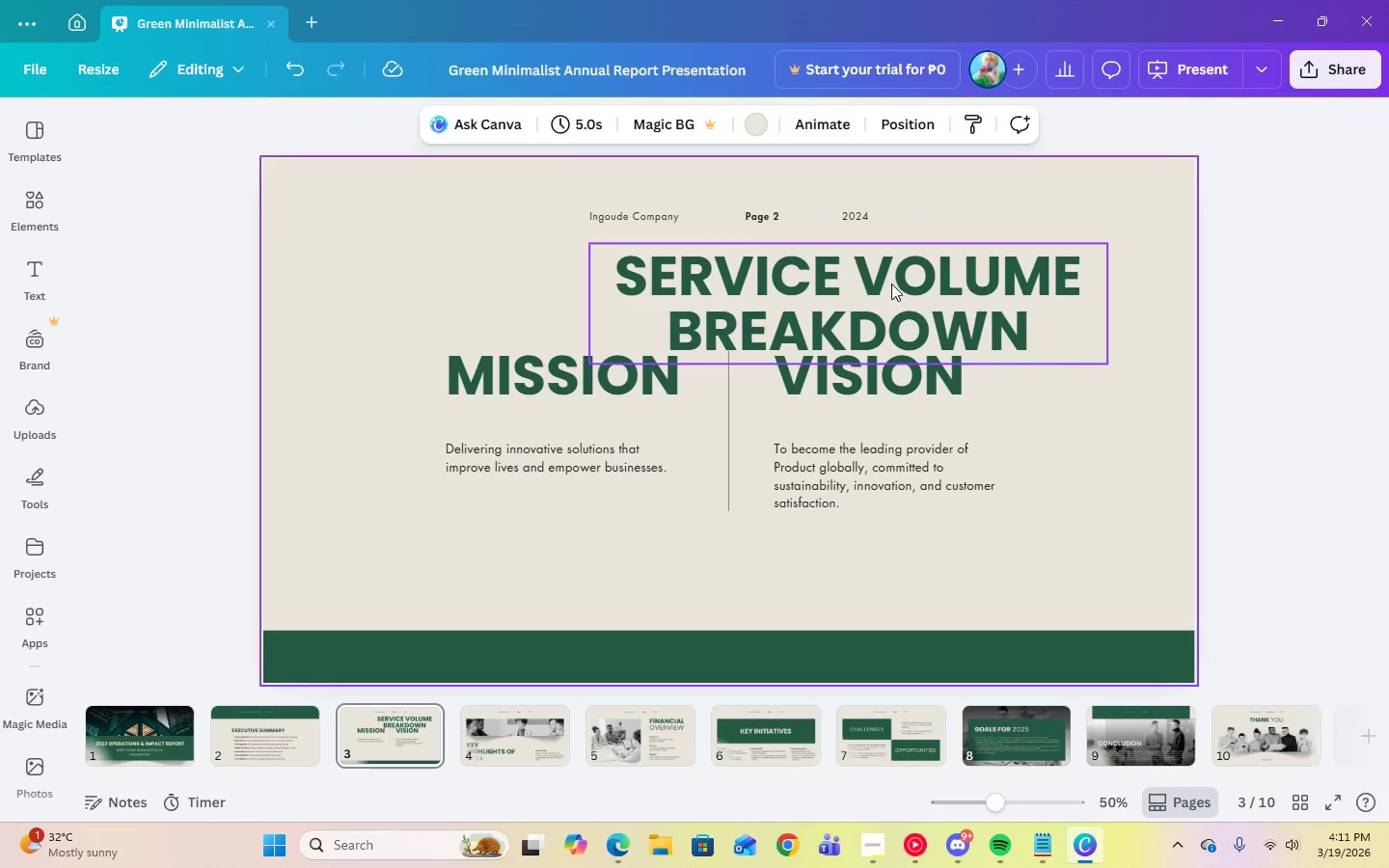 
left_click_drag(start_coordinate=[891, 284], to_coordinate=[772, 269])
 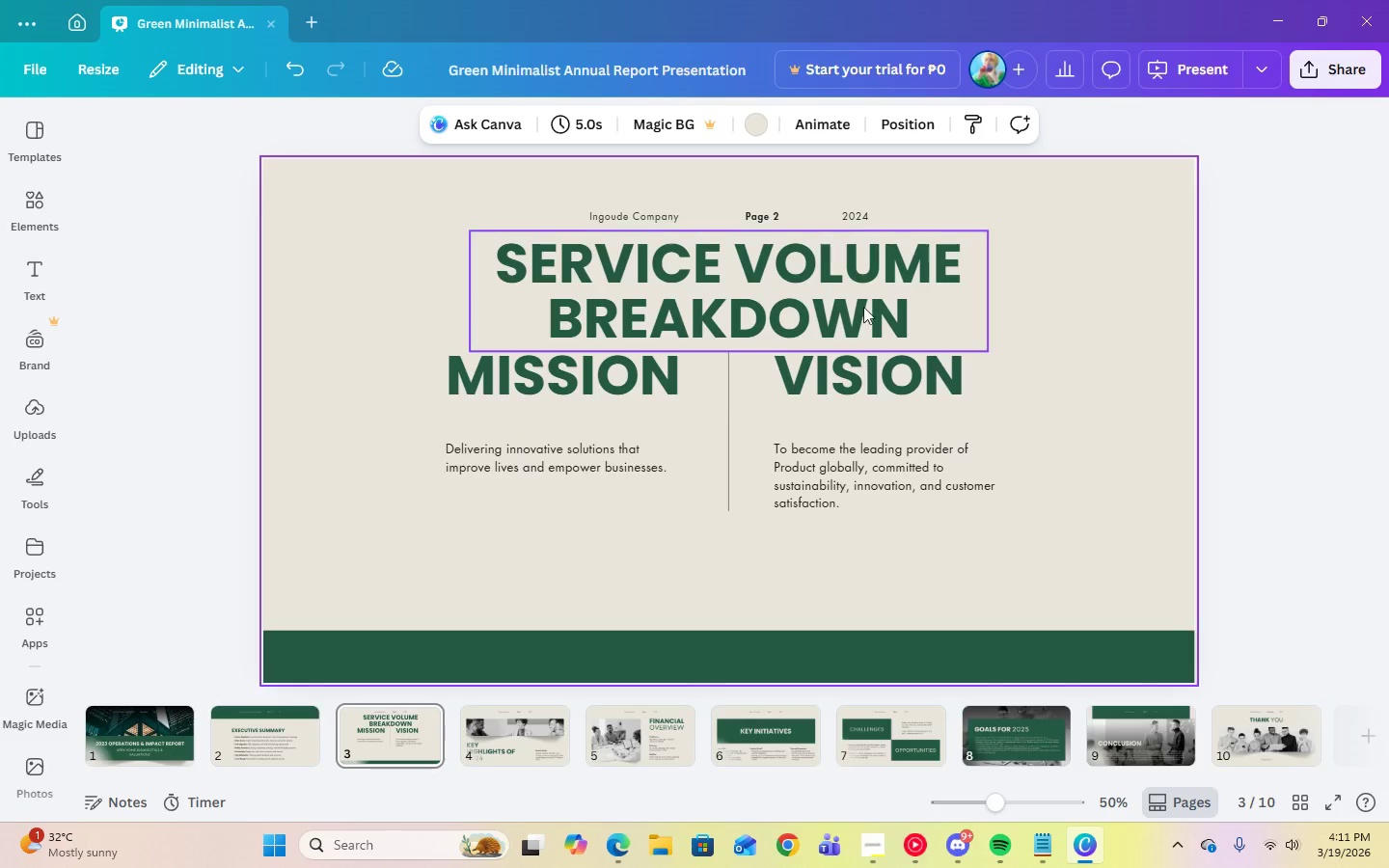 
double_click([847, 311])
 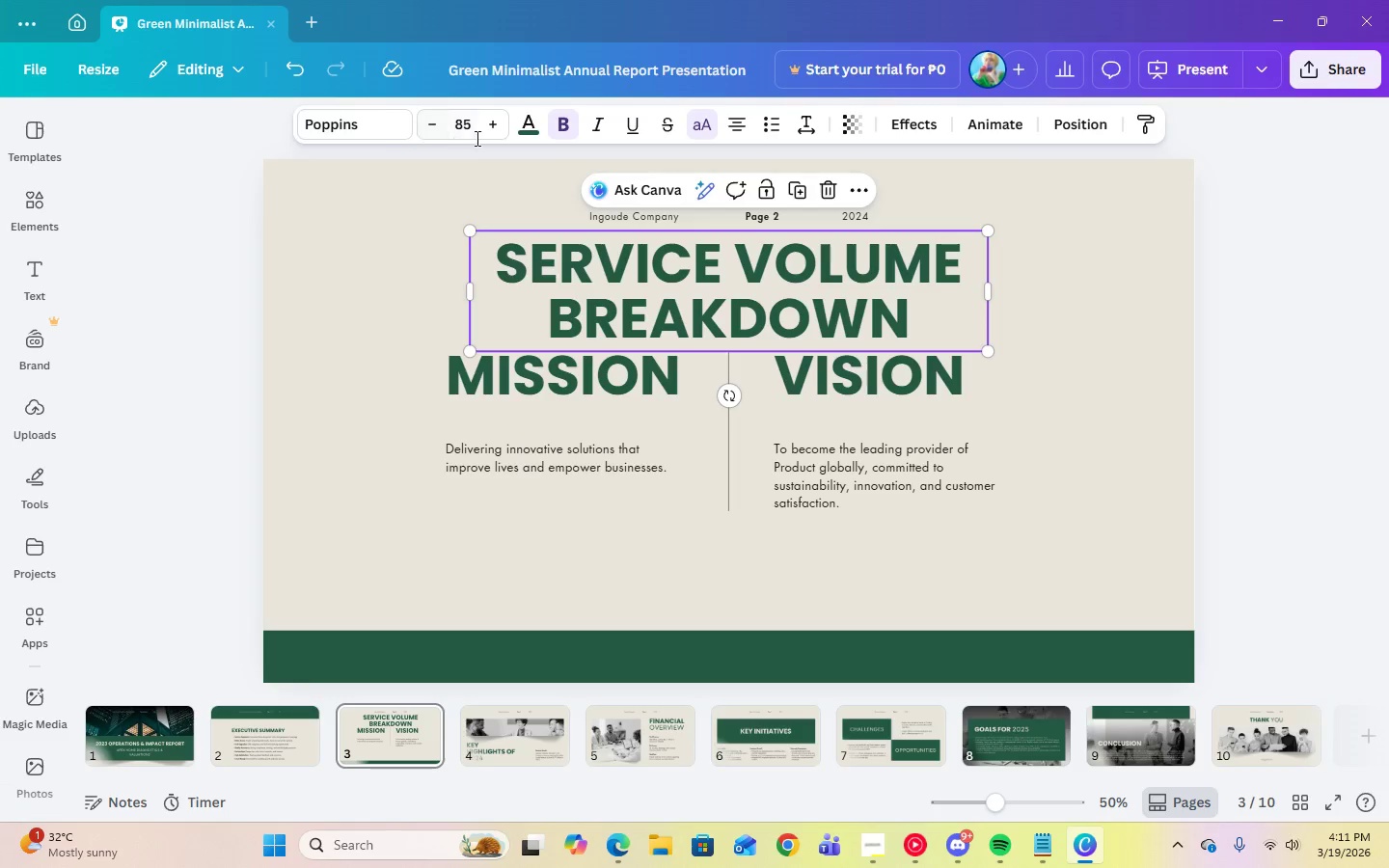 
left_click([471, 130])
 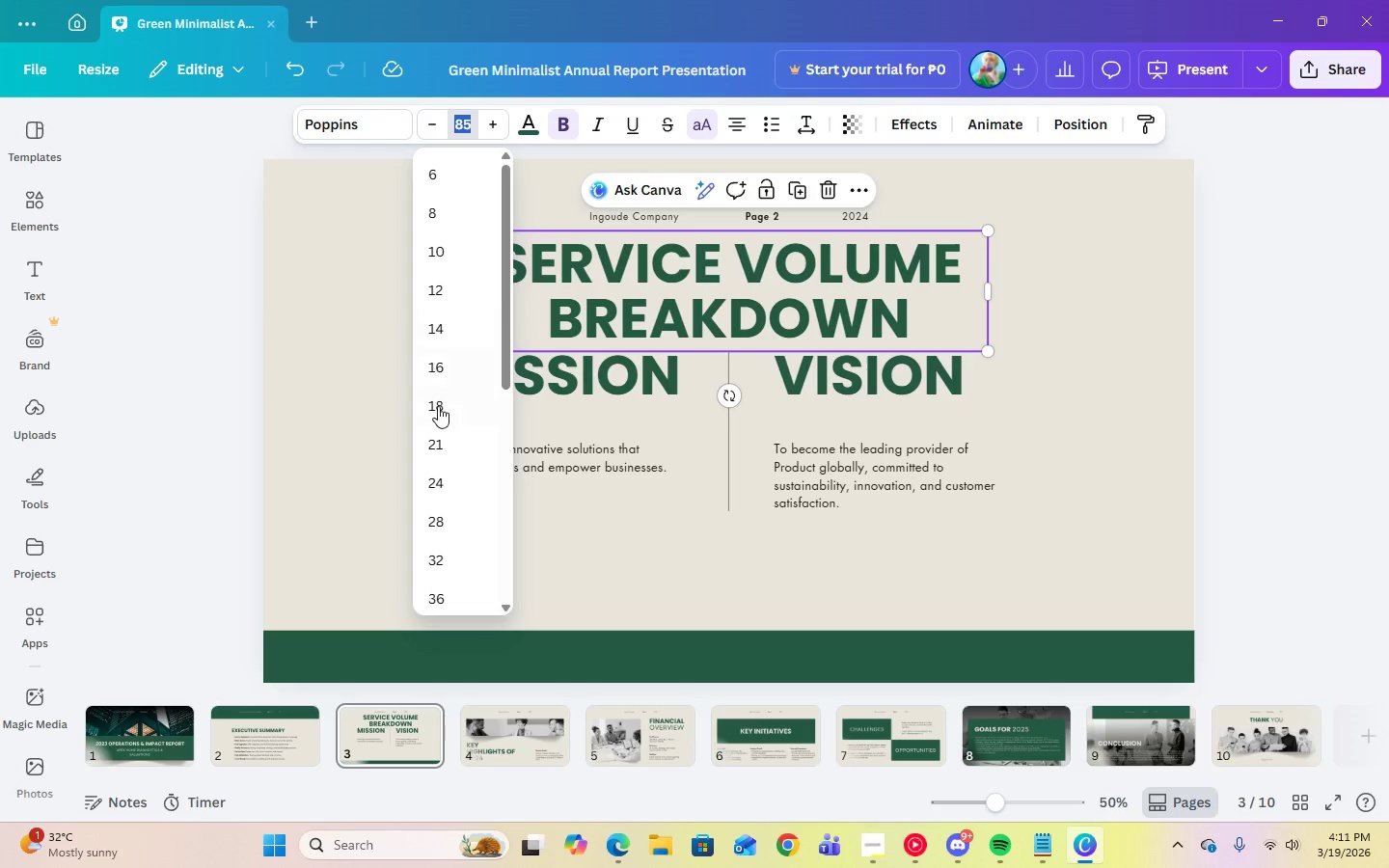 
scroll: coordinate [439, 411], scroll_direction: down, amount: 2.0
 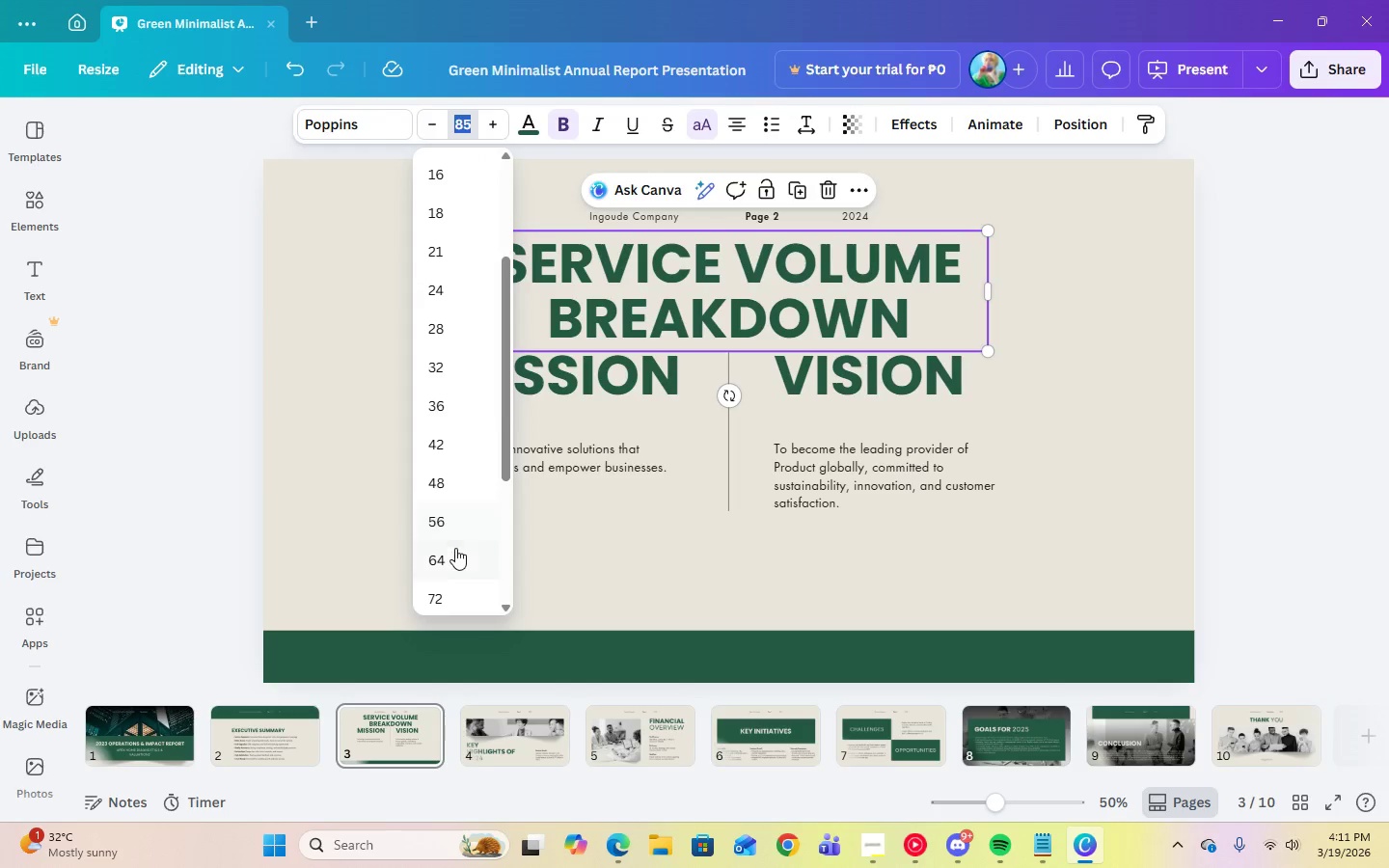 
left_click([453, 557])
 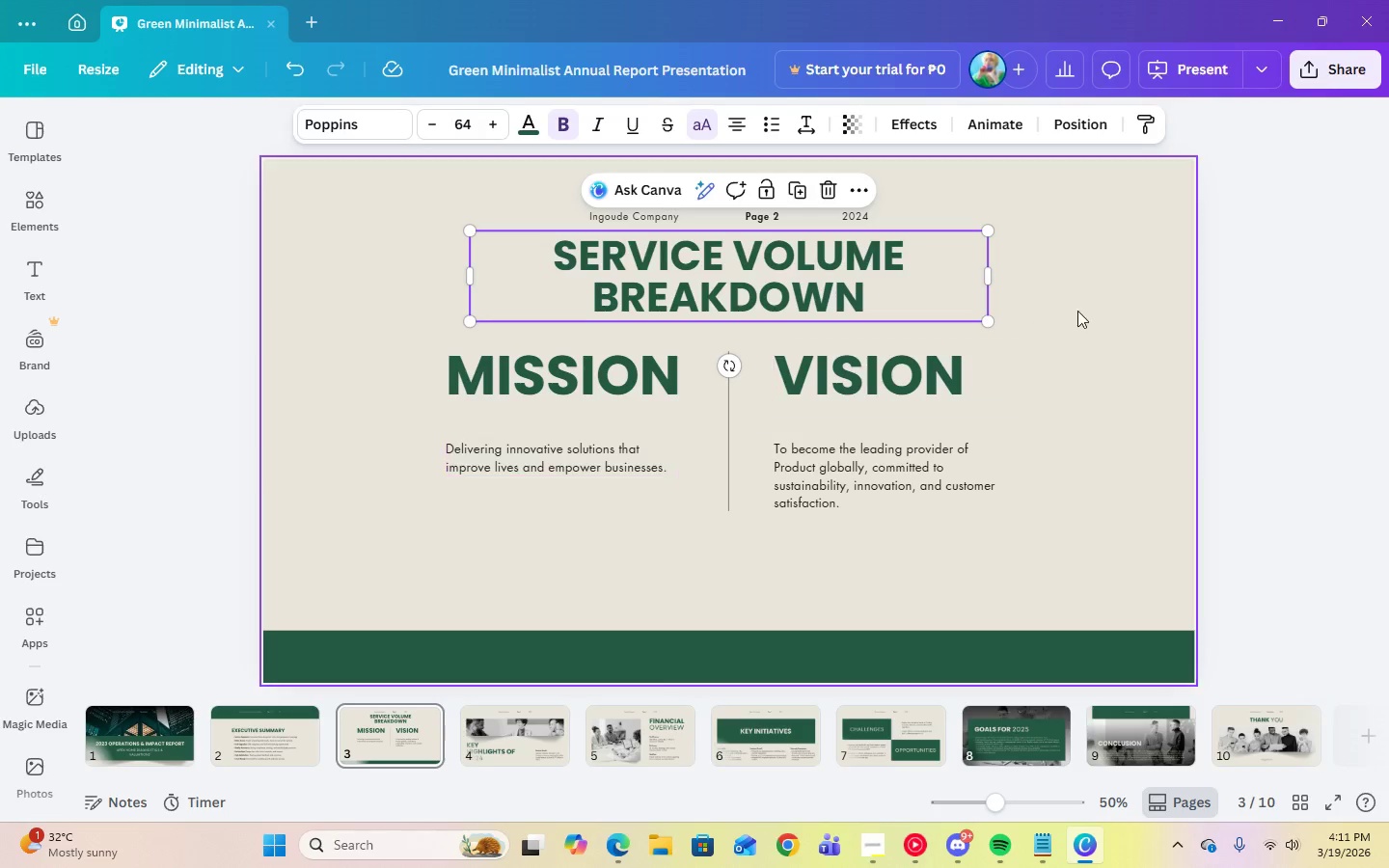 
left_click([1103, 309])
 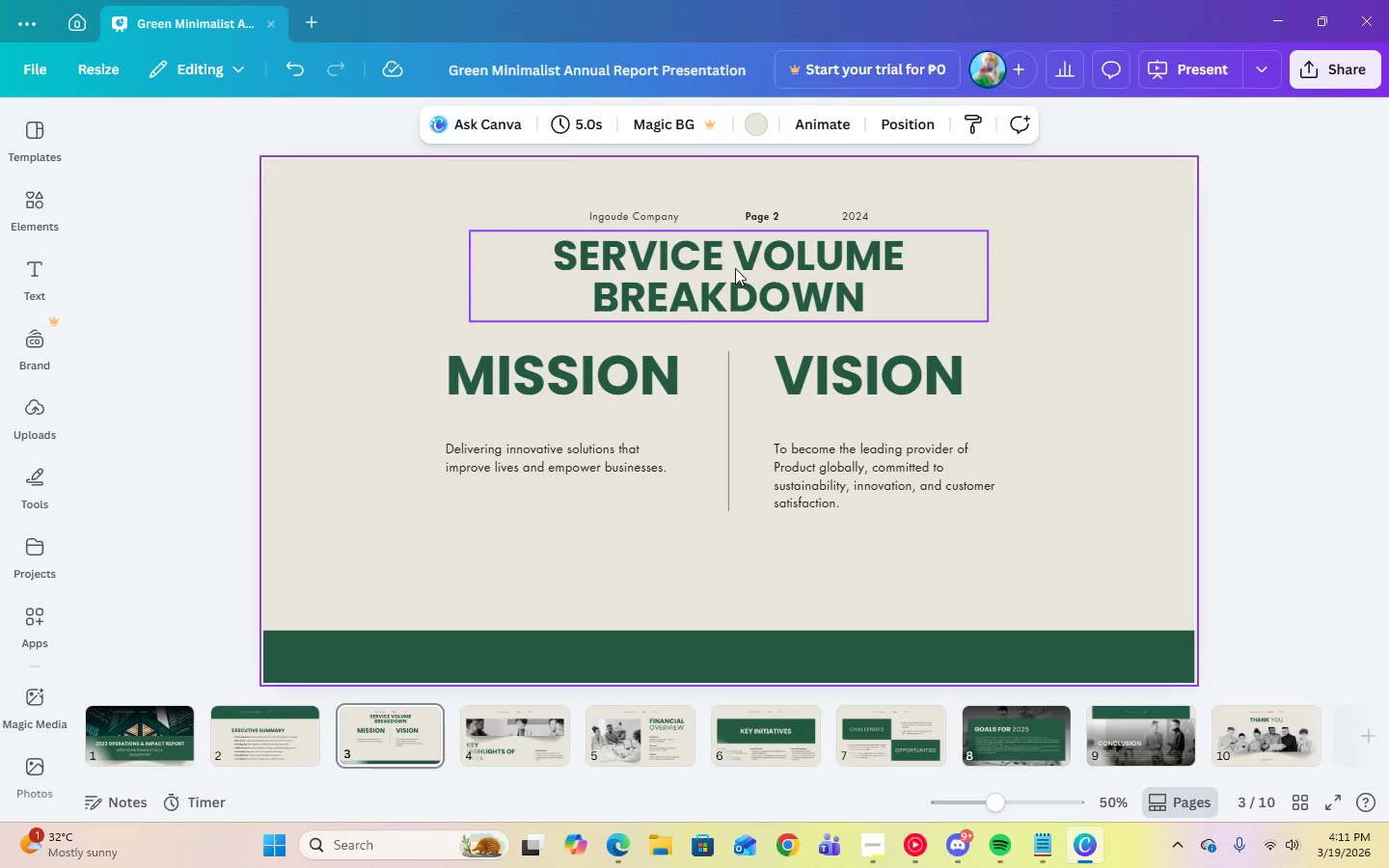 
left_click_drag(start_coordinate=[730, 269], to_coordinate=[733, 279])
 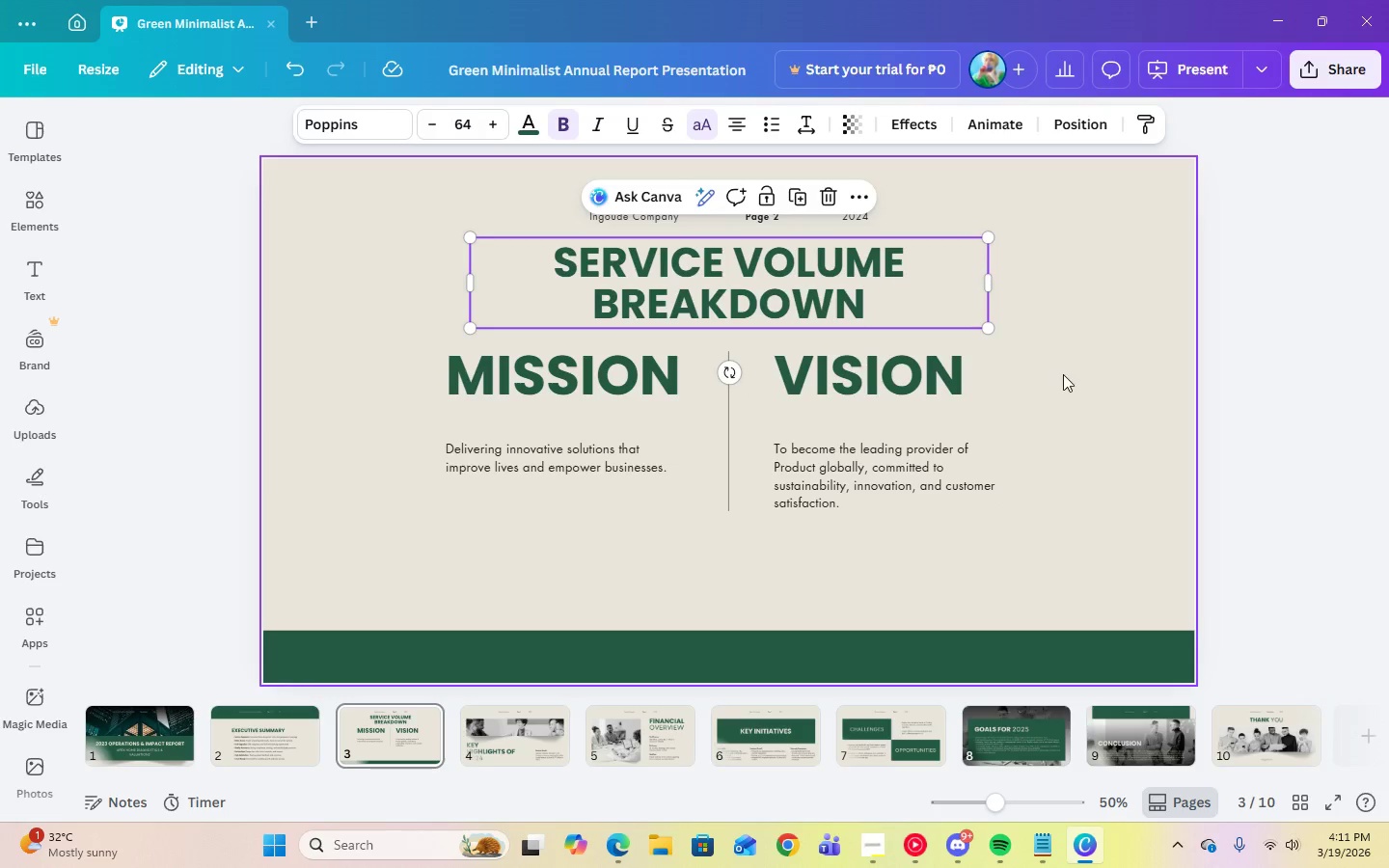 
left_click([1068, 374])
 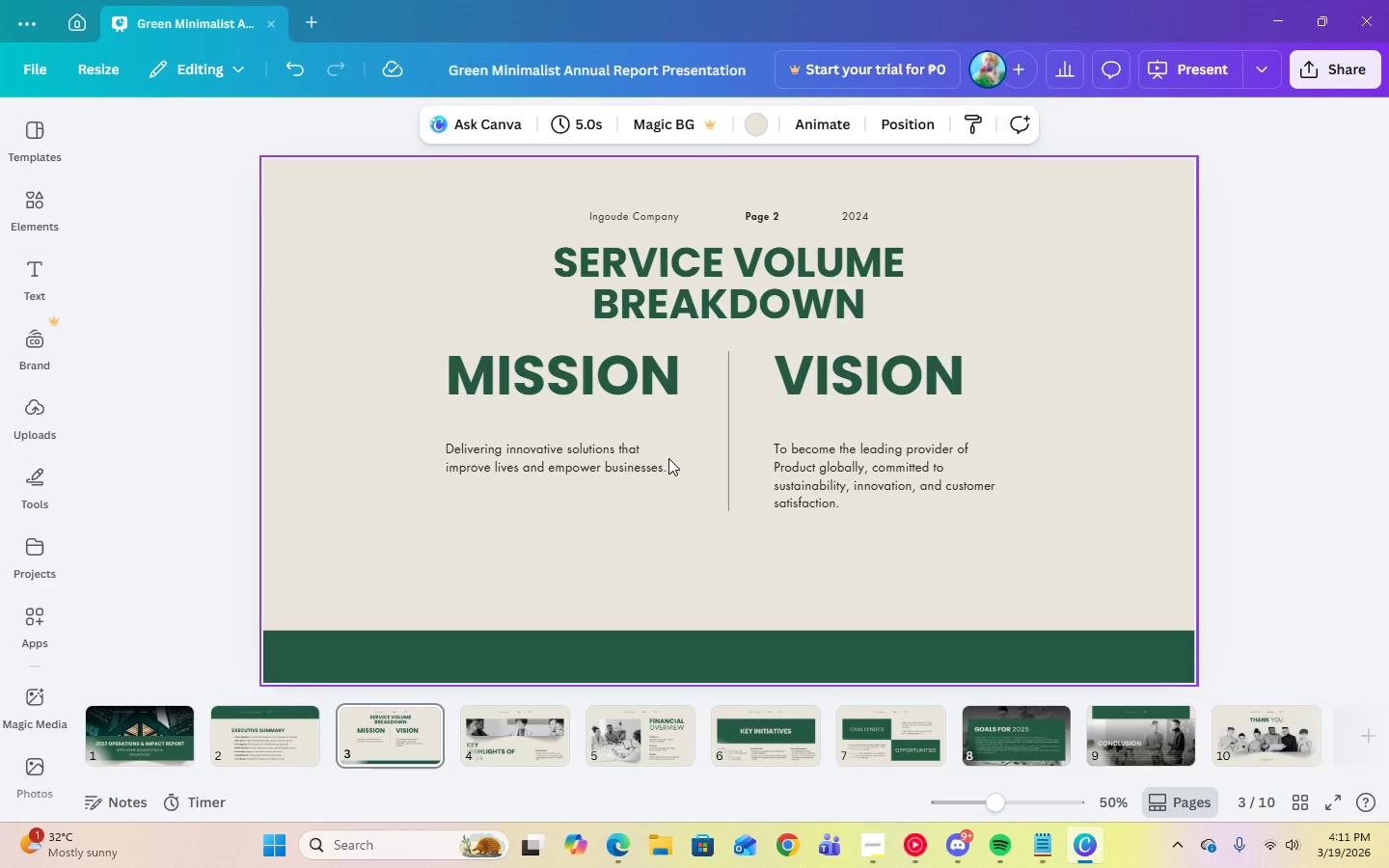 
left_click([583, 373])
 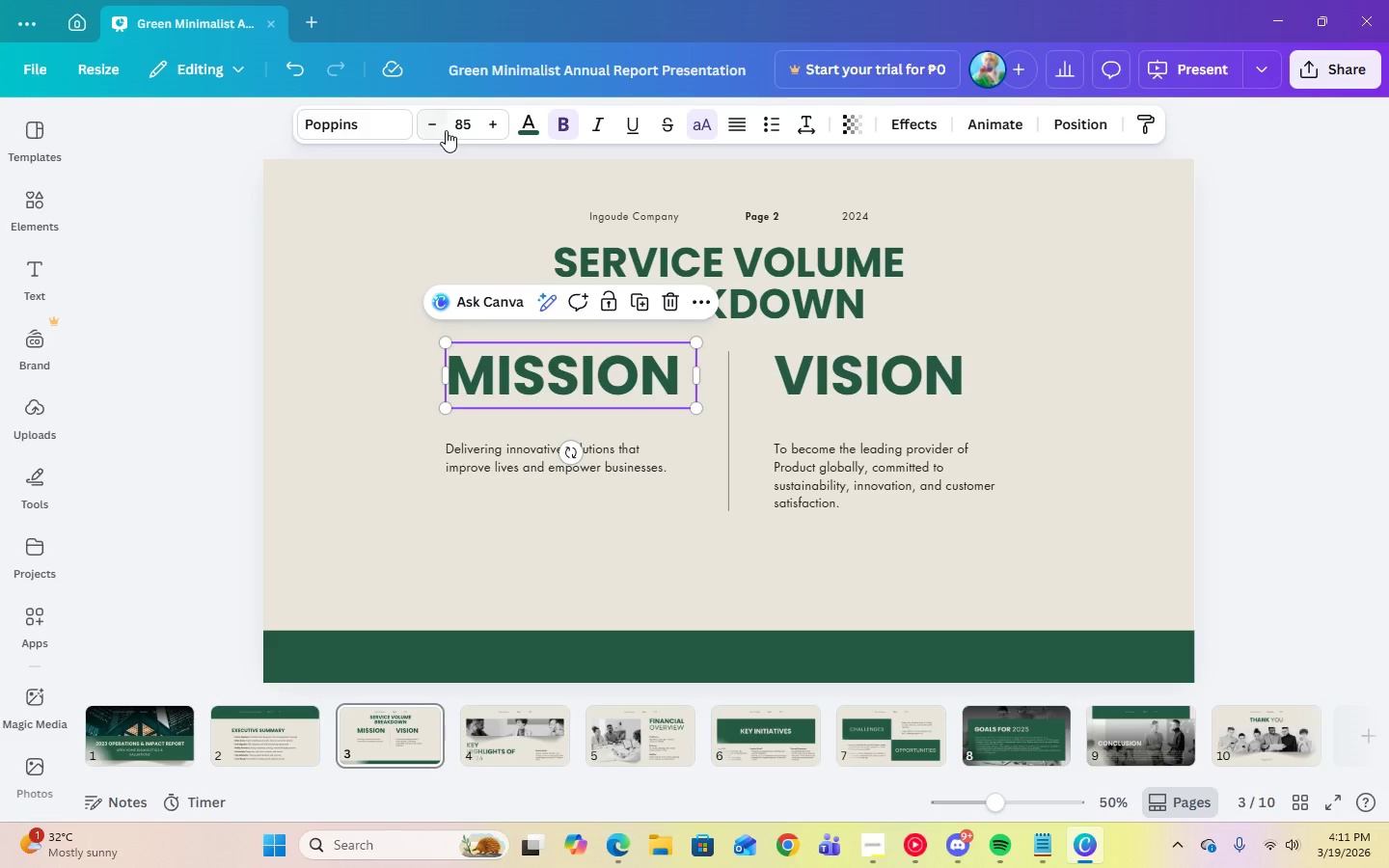 
left_click([462, 131])
 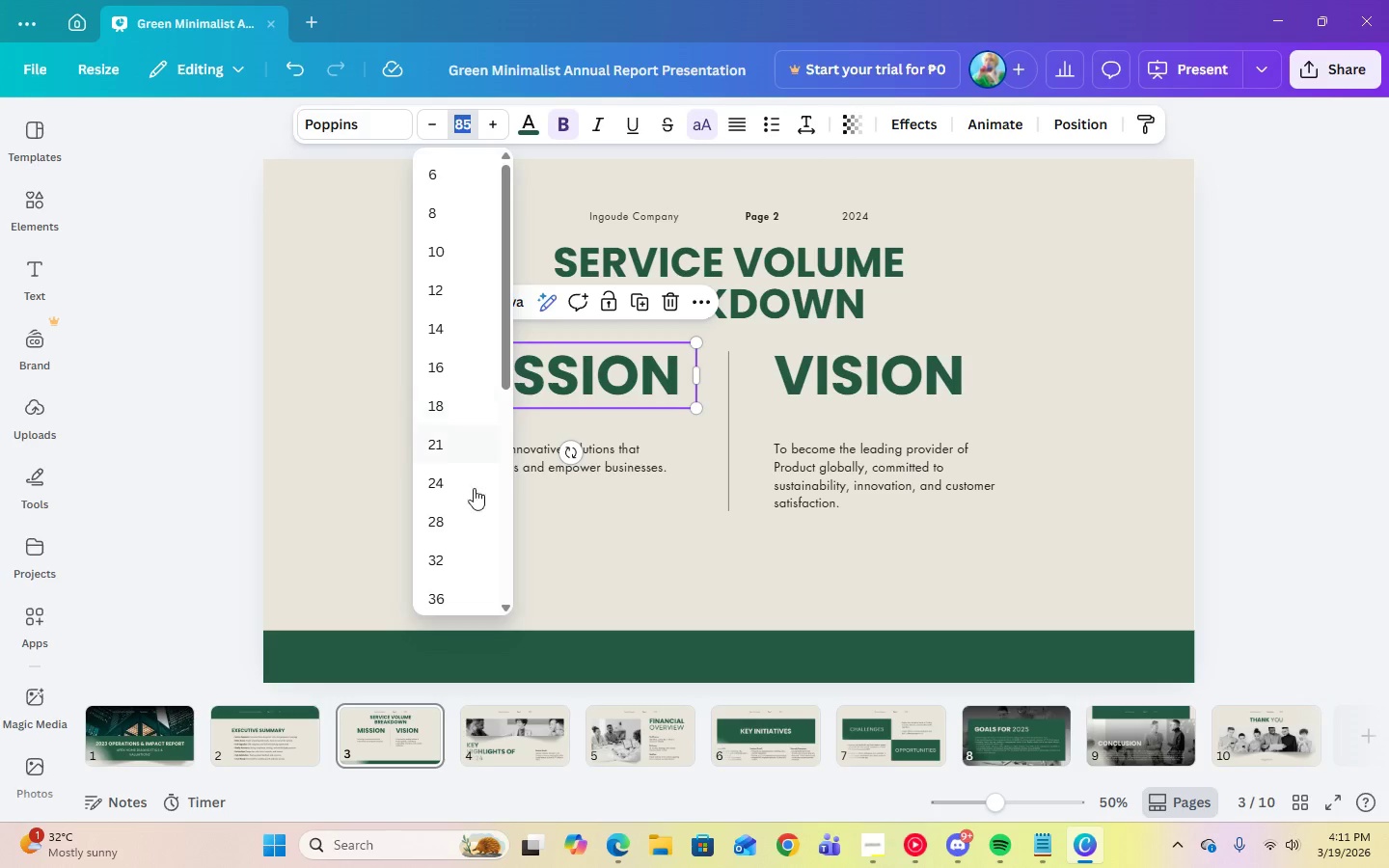 
scroll: coordinate [474, 499], scroll_direction: down, amount: 2.0
 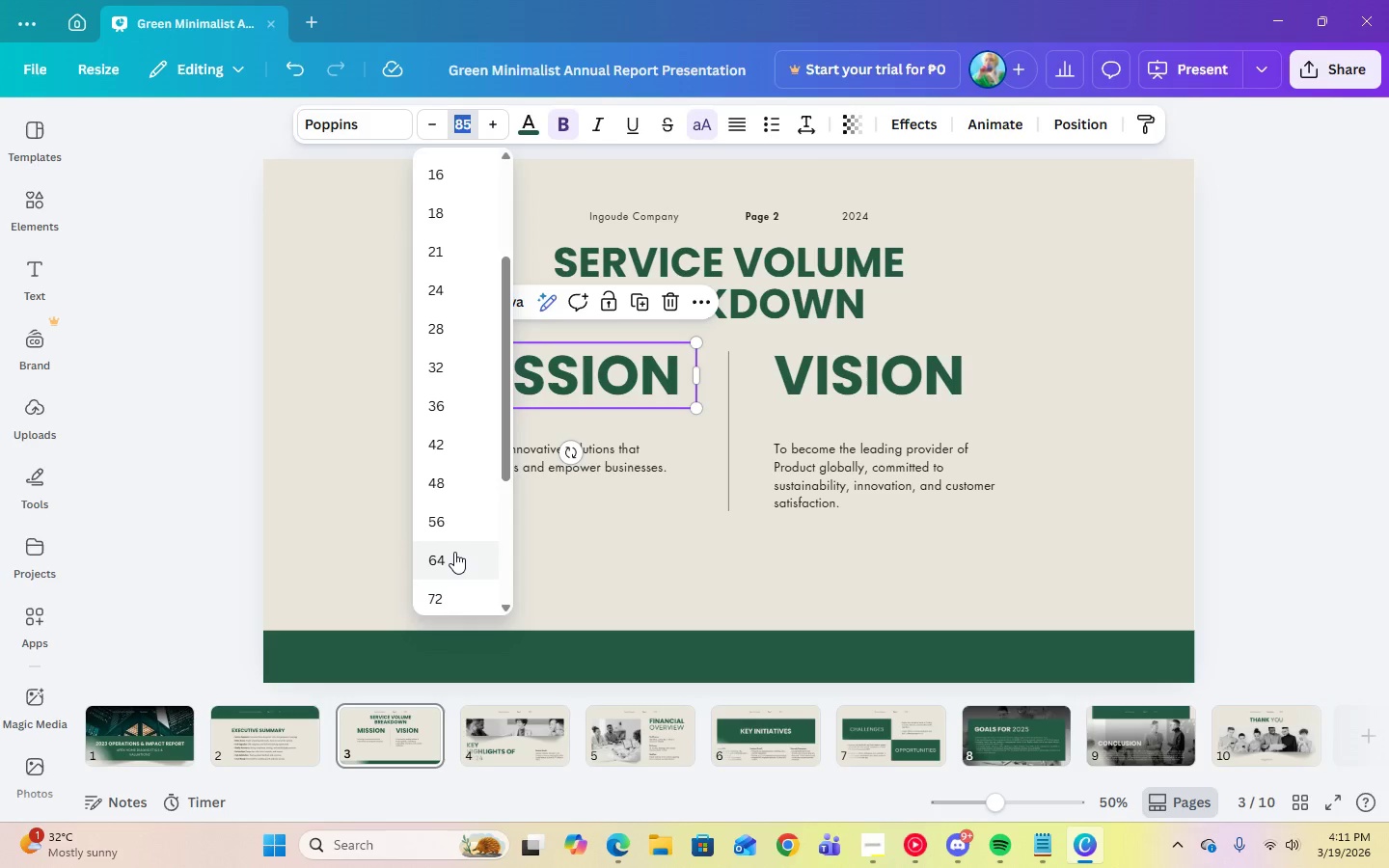 
left_click([454, 556])
 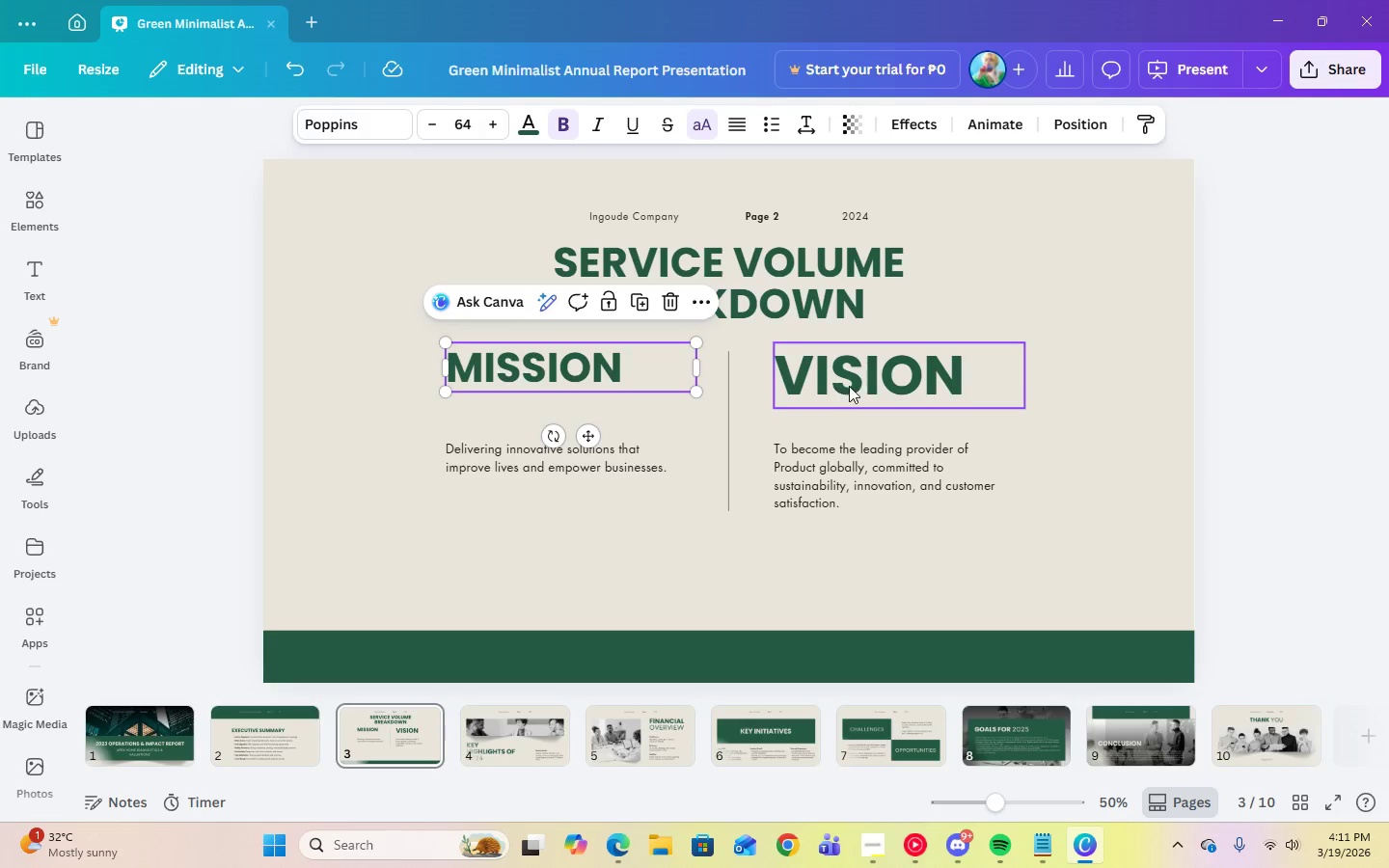 
left_click([860, 366])
 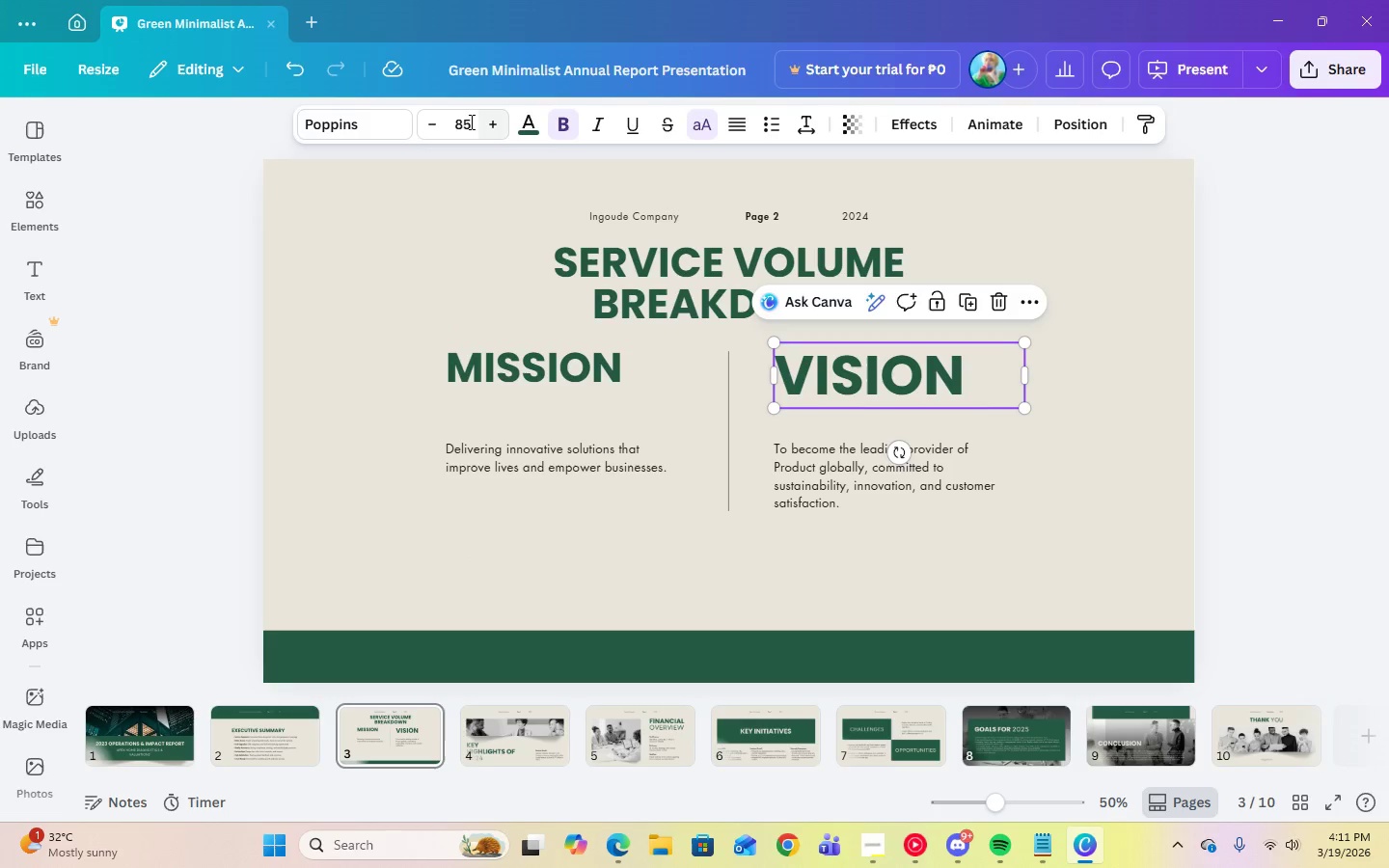 
left_click([466, 122])
 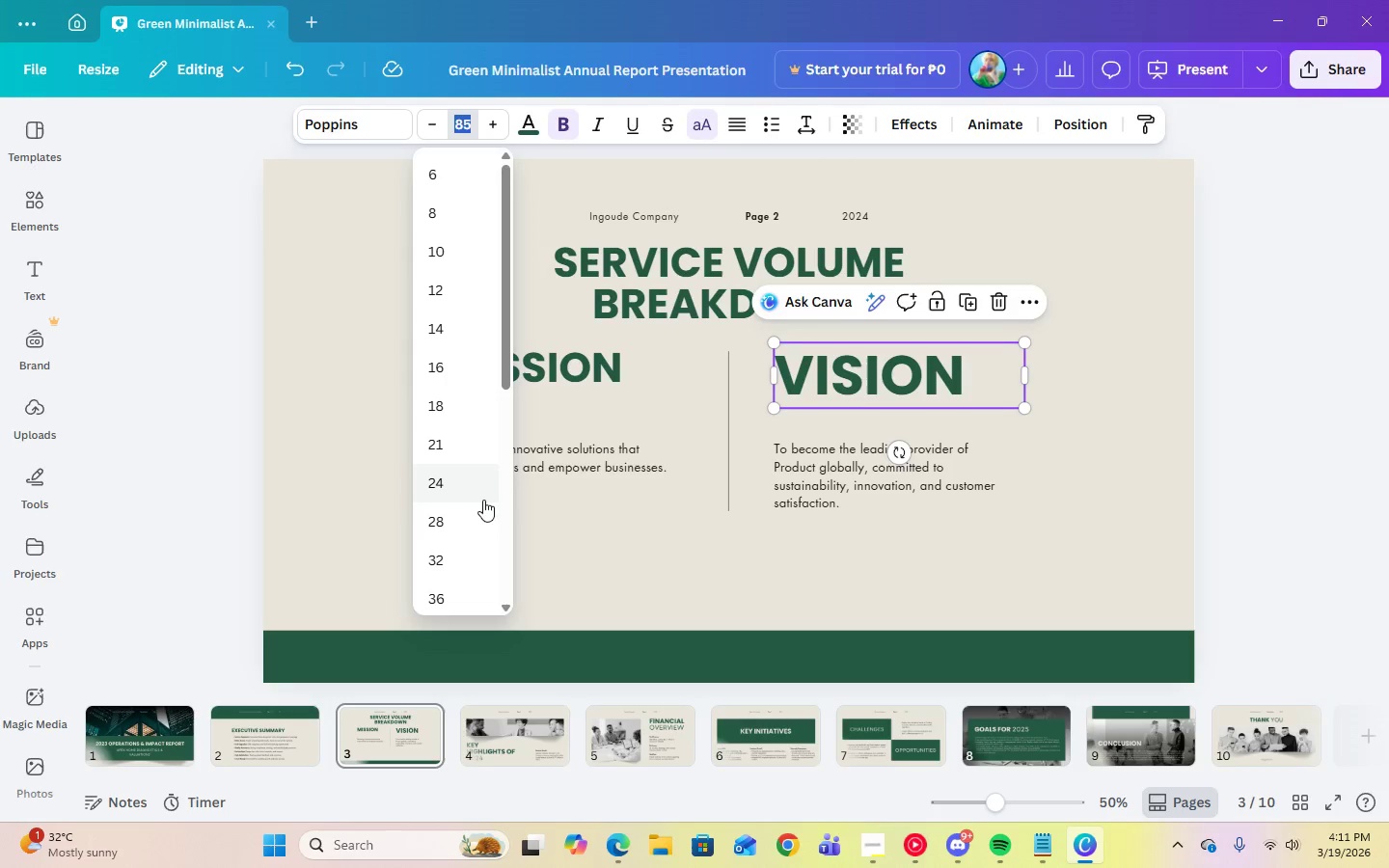 
scroll: coordinate [483, 500], scroll_direction: down, amount: 3.0
 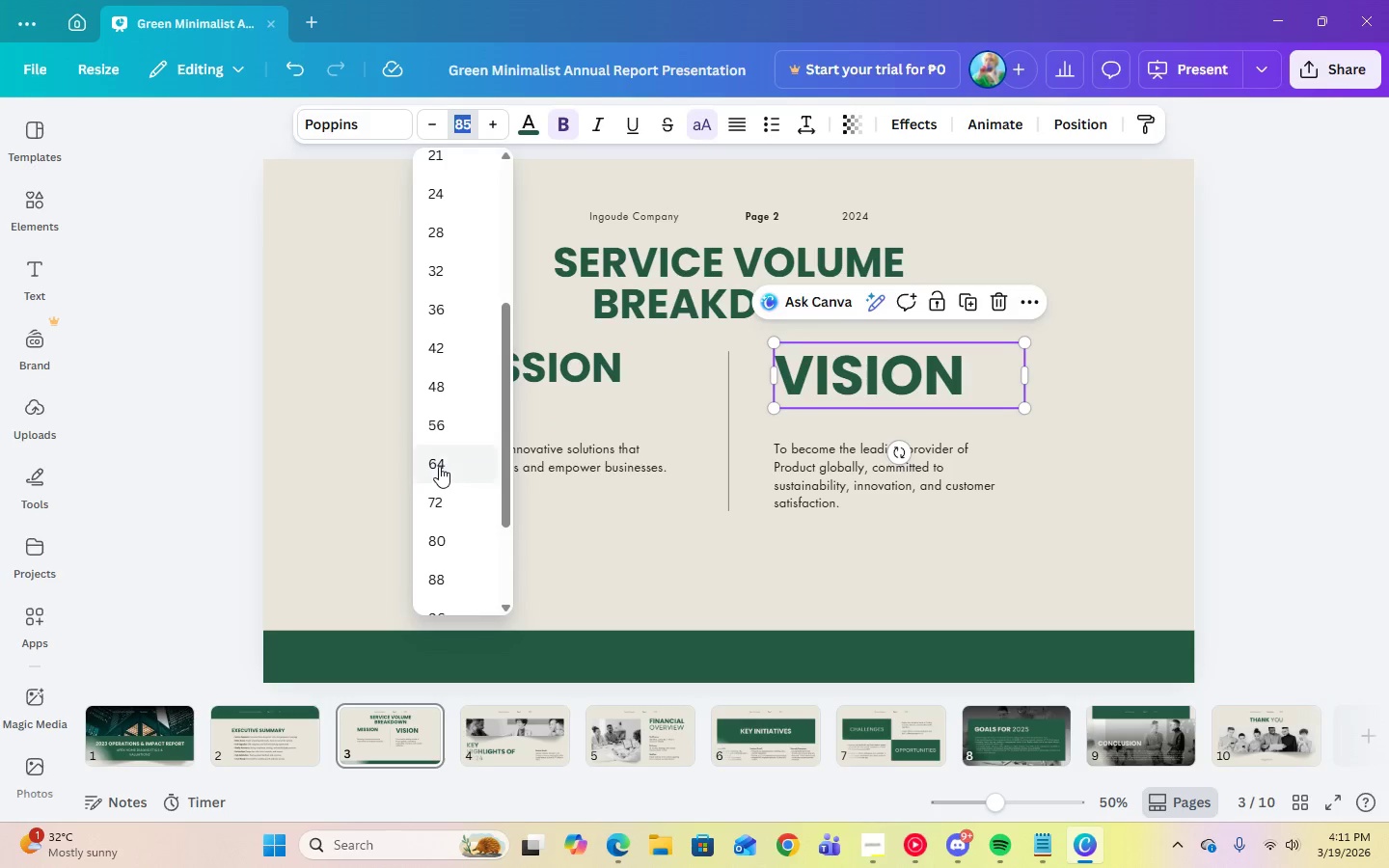 
left_click([439, 466])
 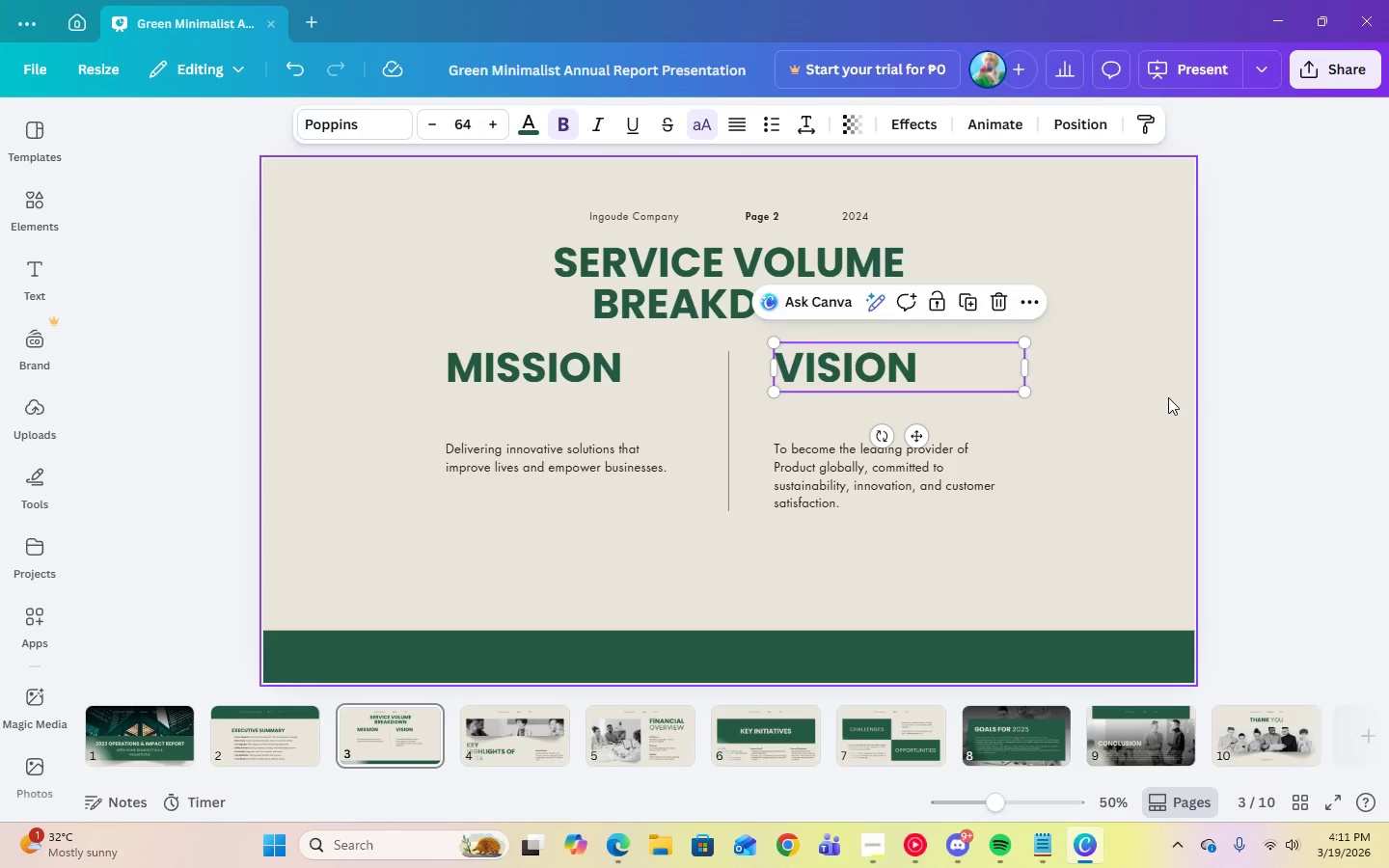 
left_click([1168, 397])
 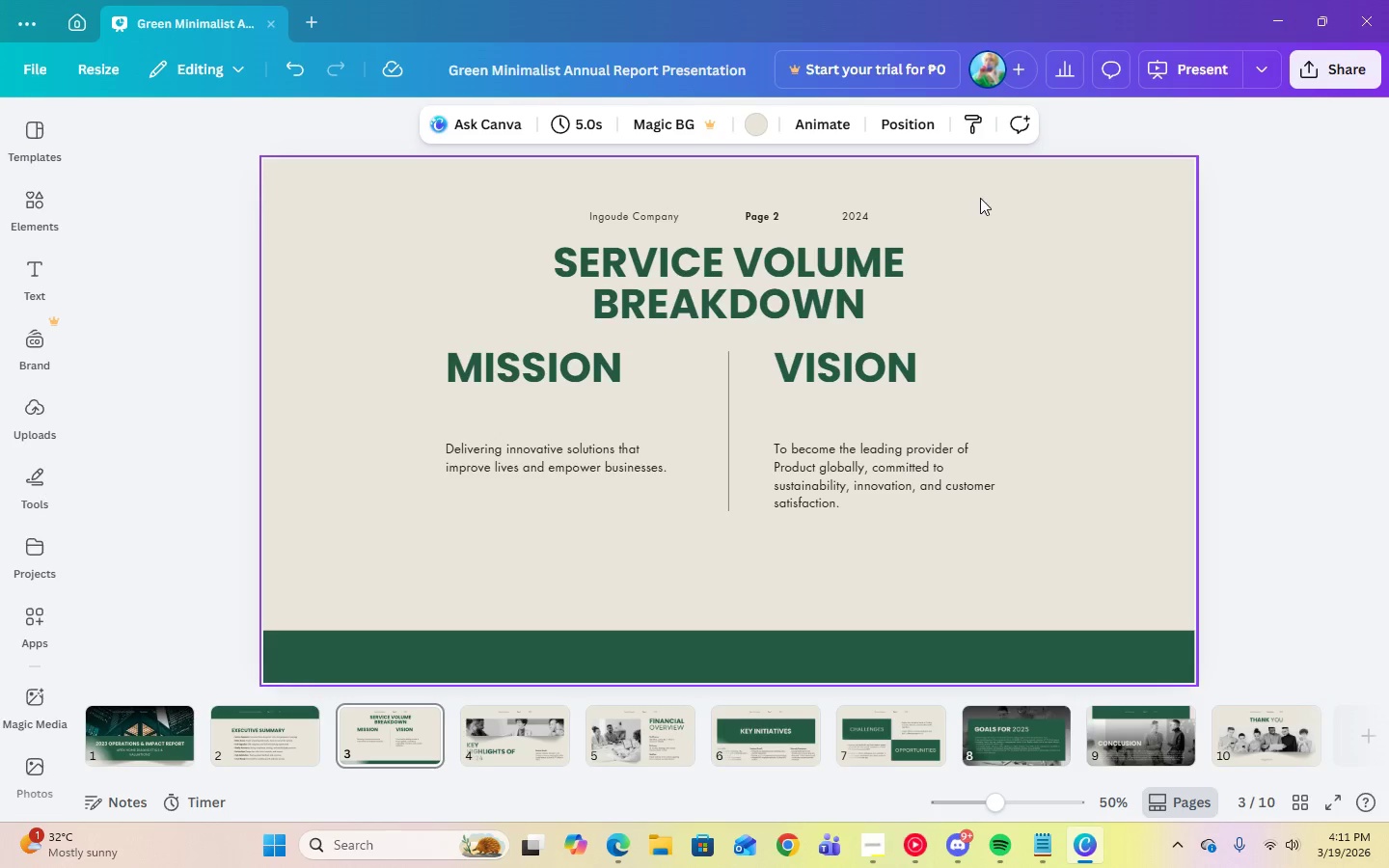 
left_click([740, 258])
 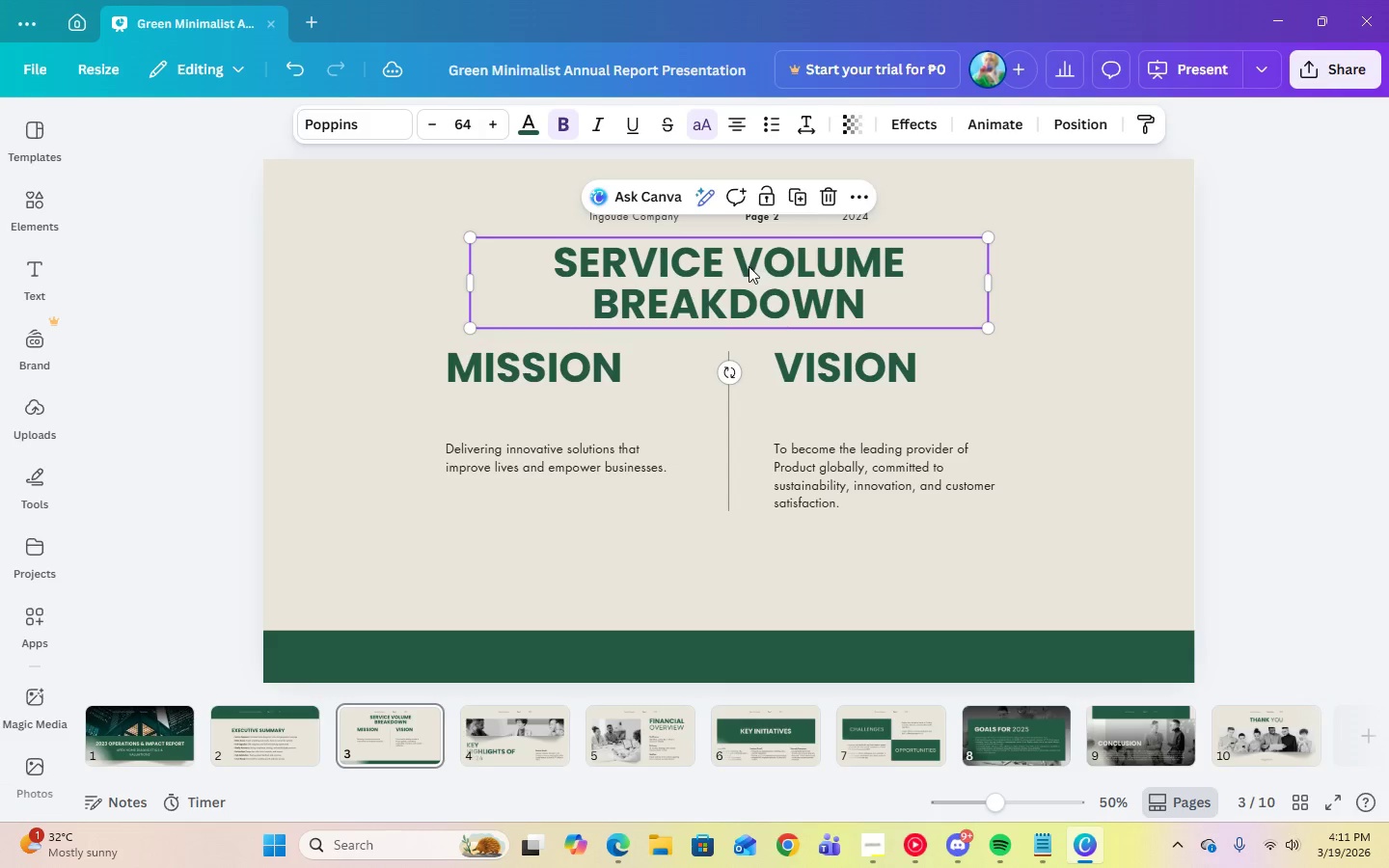 
left_click([847, 380])
 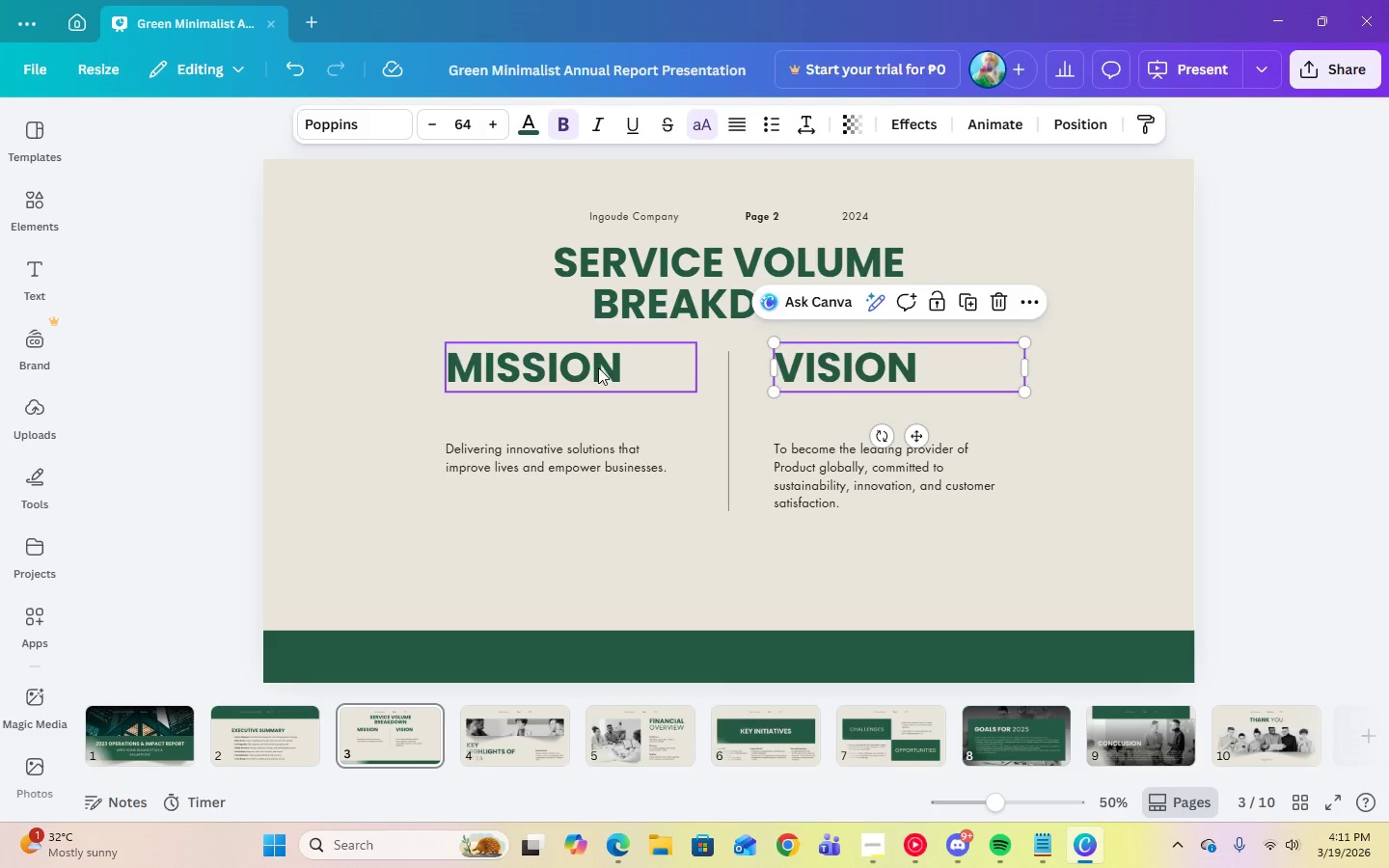 
left_click([598, 367])
 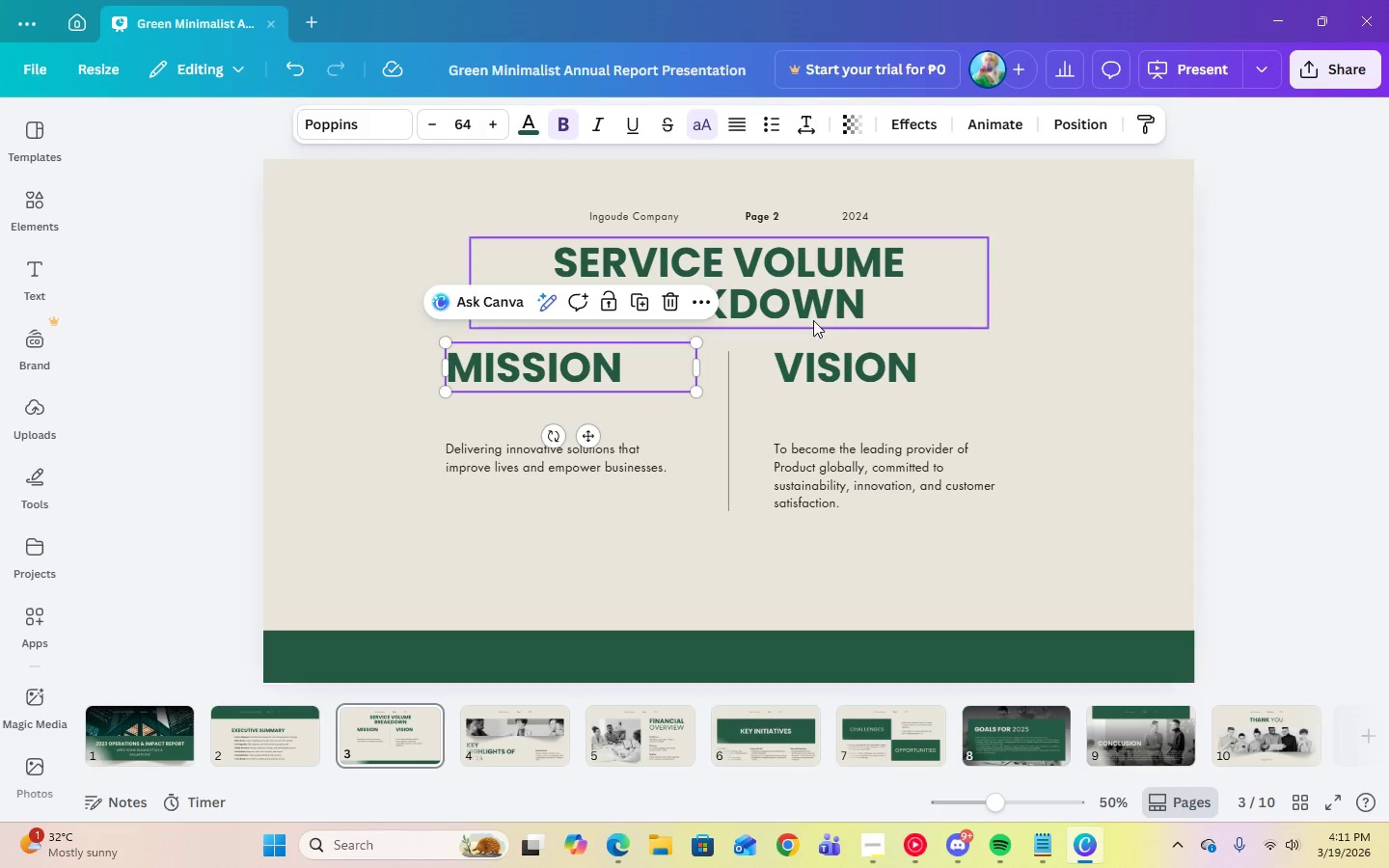 
left_click([815, 375])
 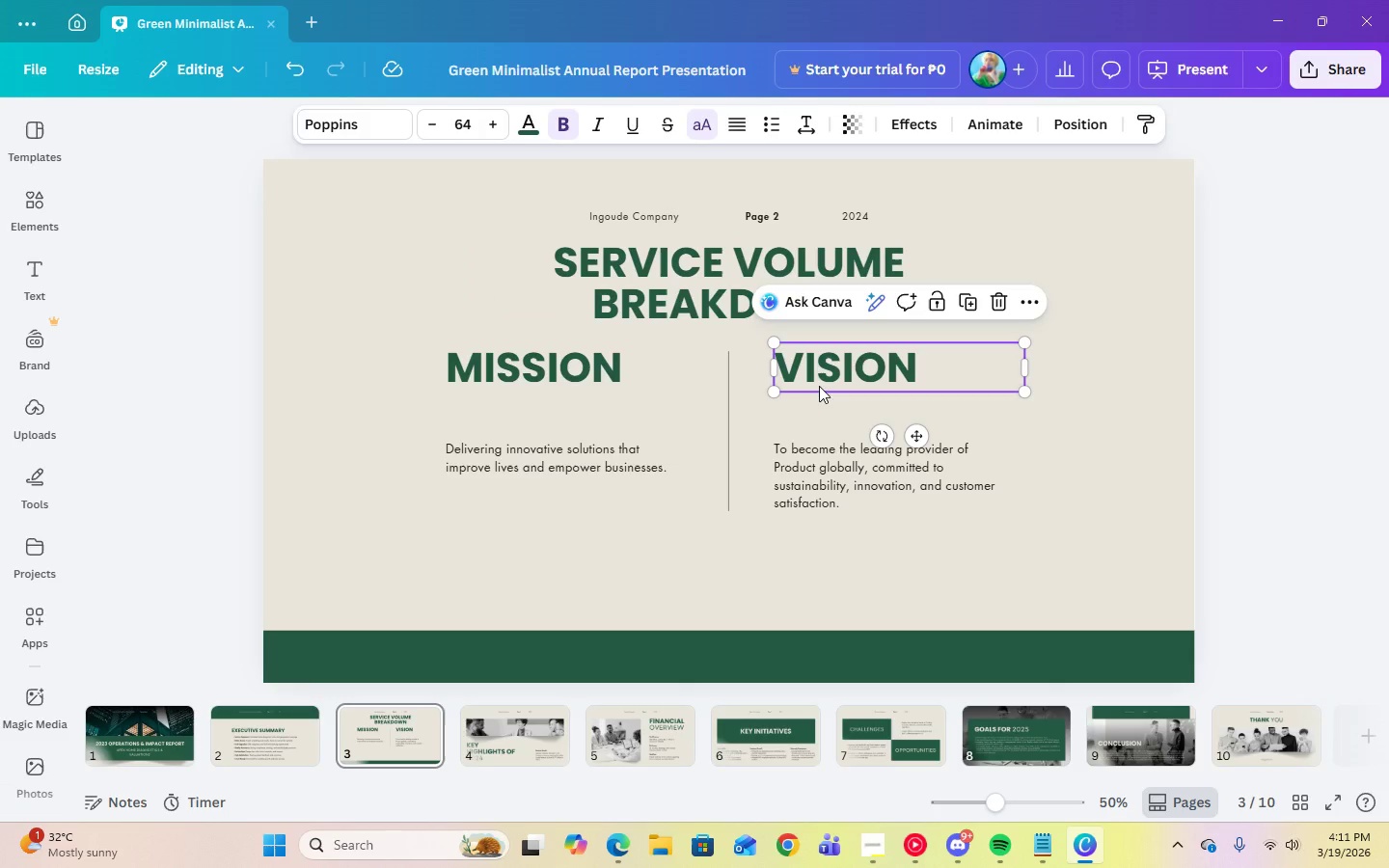 
left_click([731, 133])
 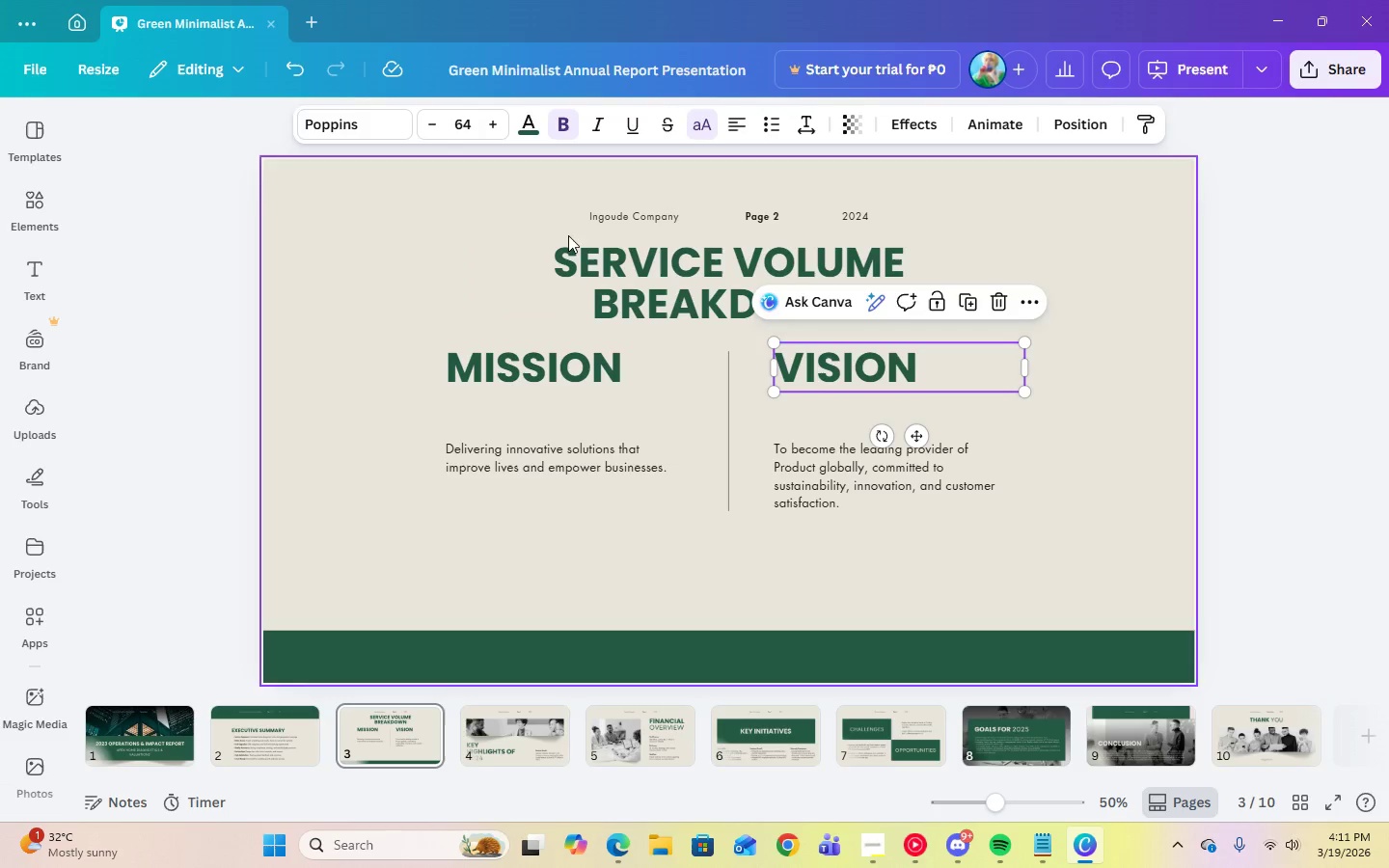 
left_click([558, 365])
 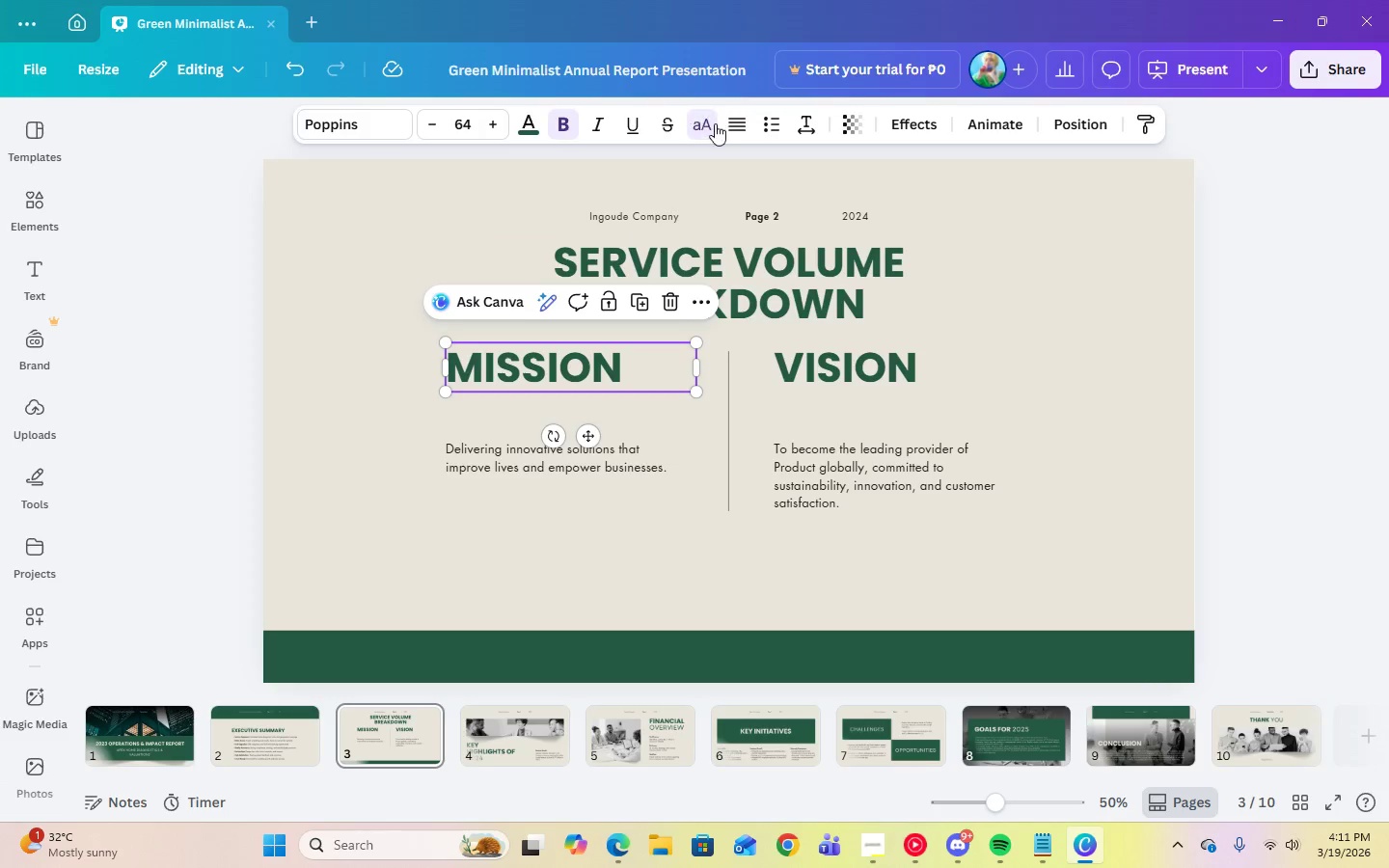 
left_click([728, 126])
 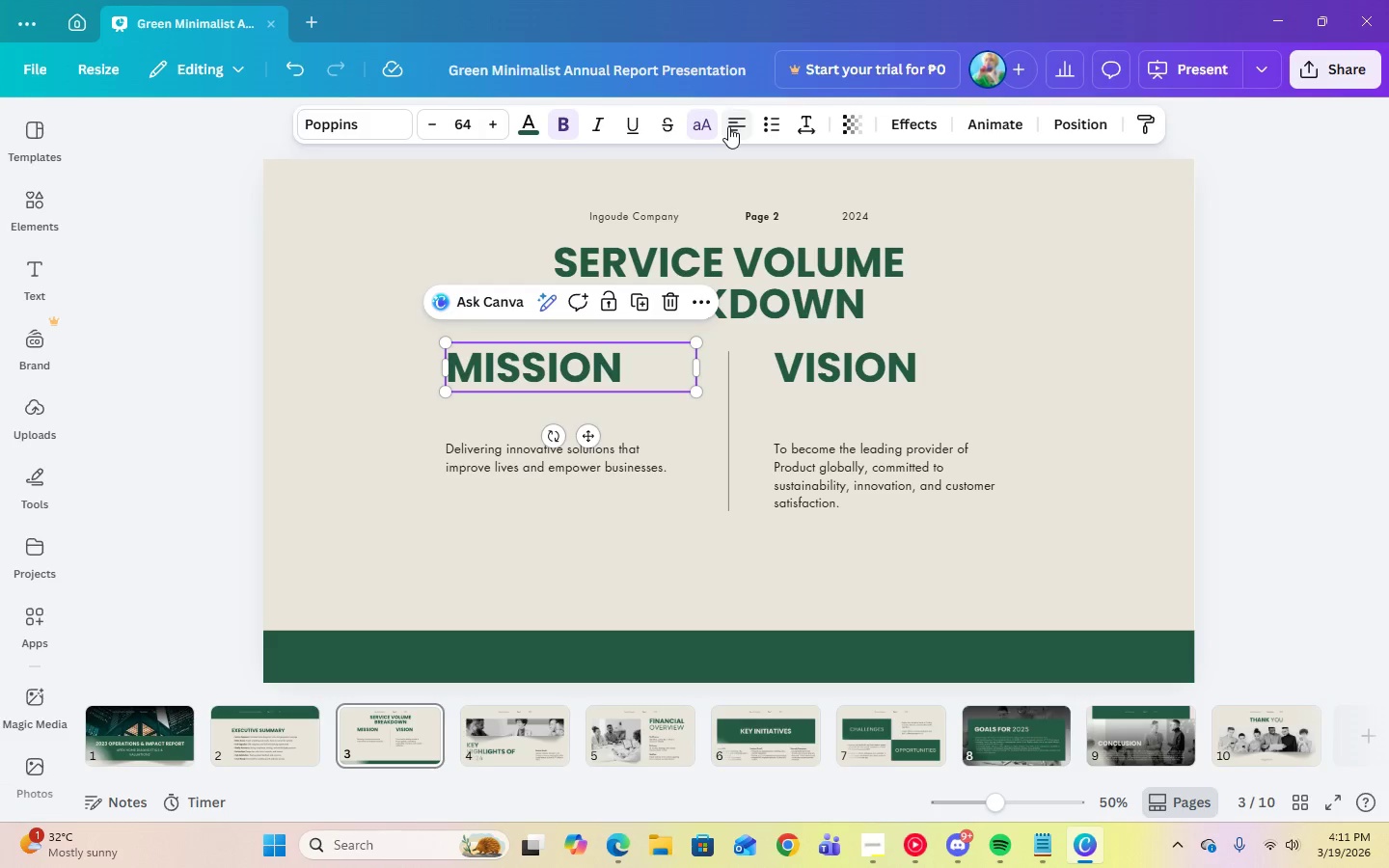 
left_click([728, 126])
 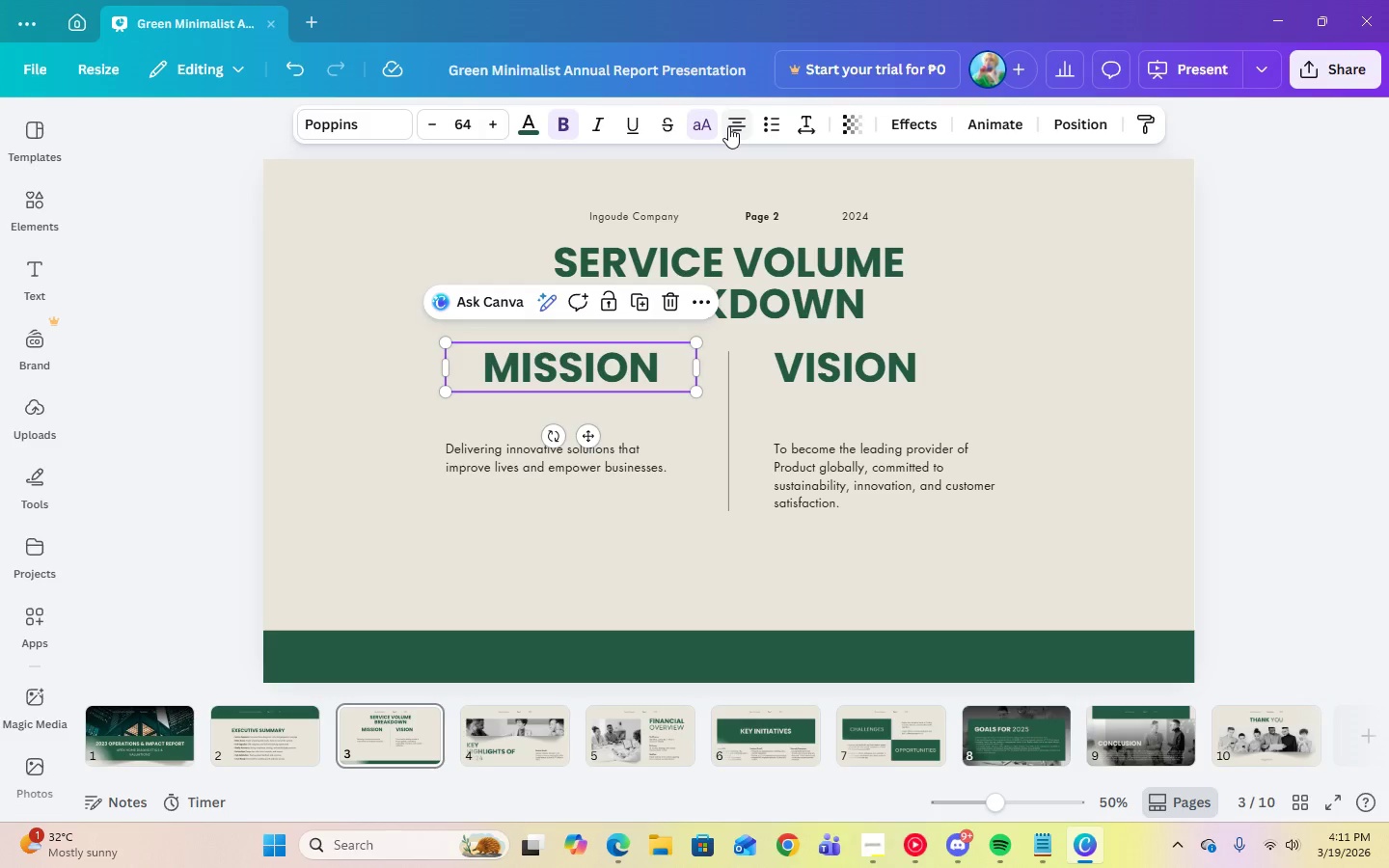 
left_click([728, 126])
 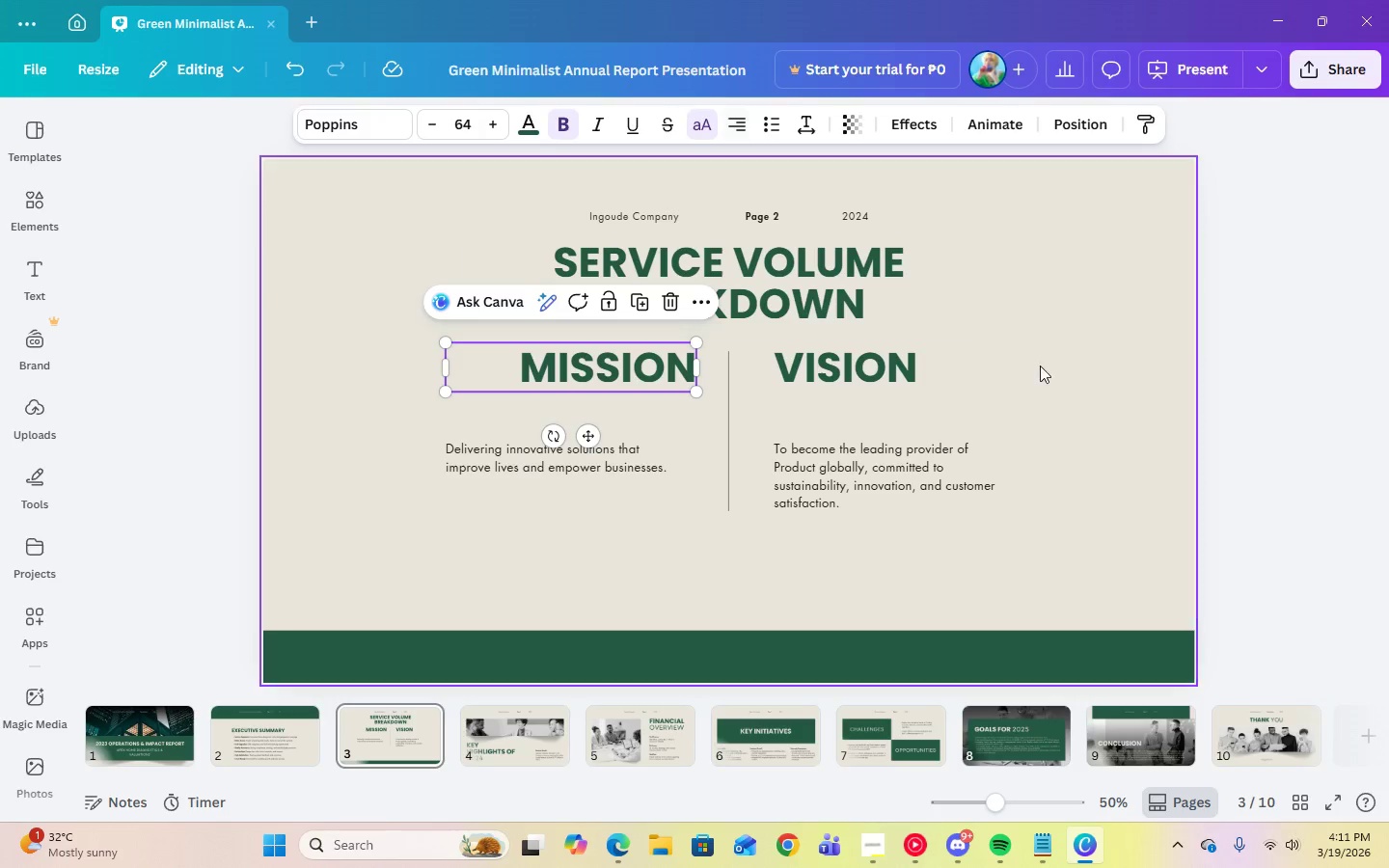 
left_click([1093, 373])
 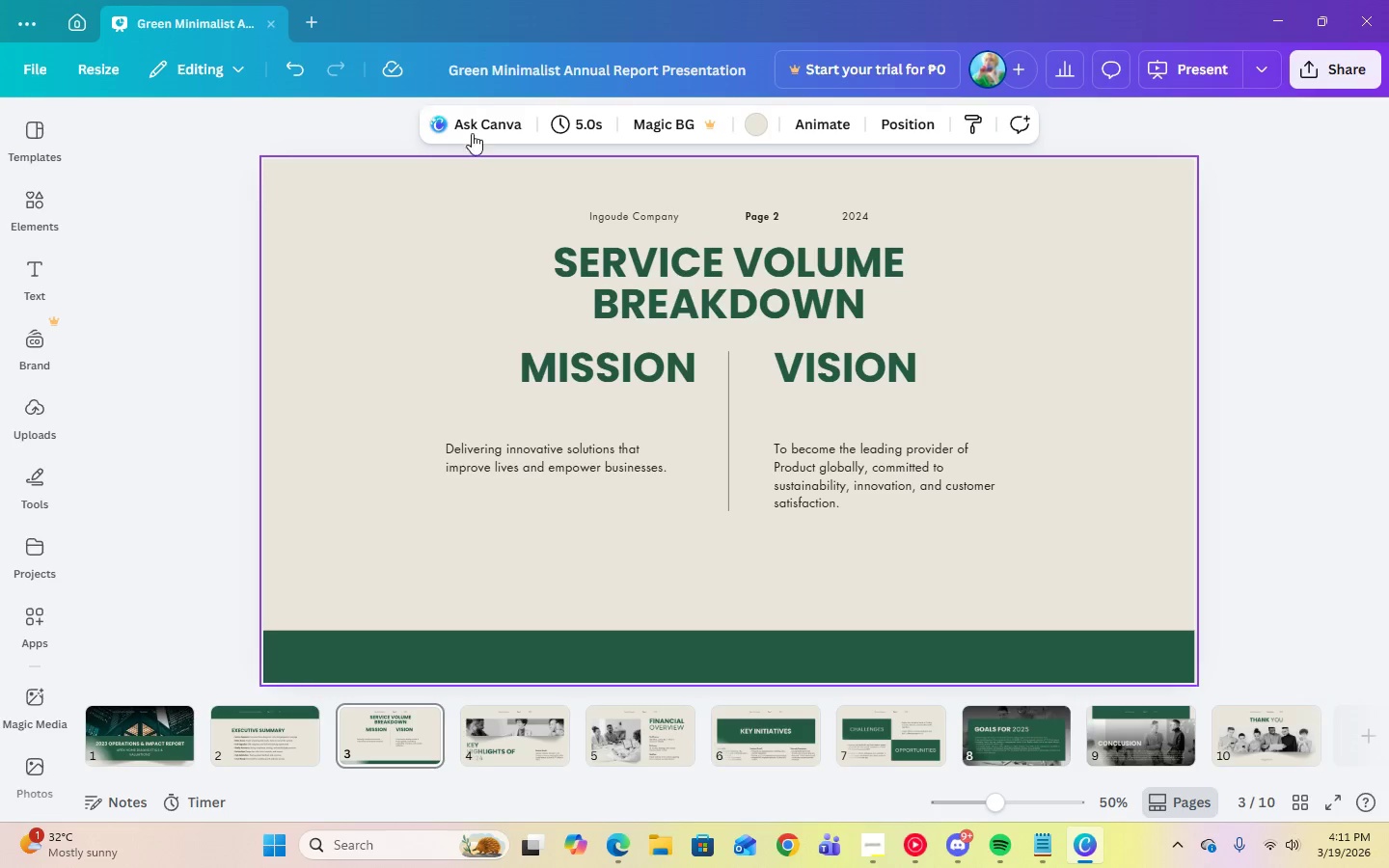 
left_click([621, 378])
 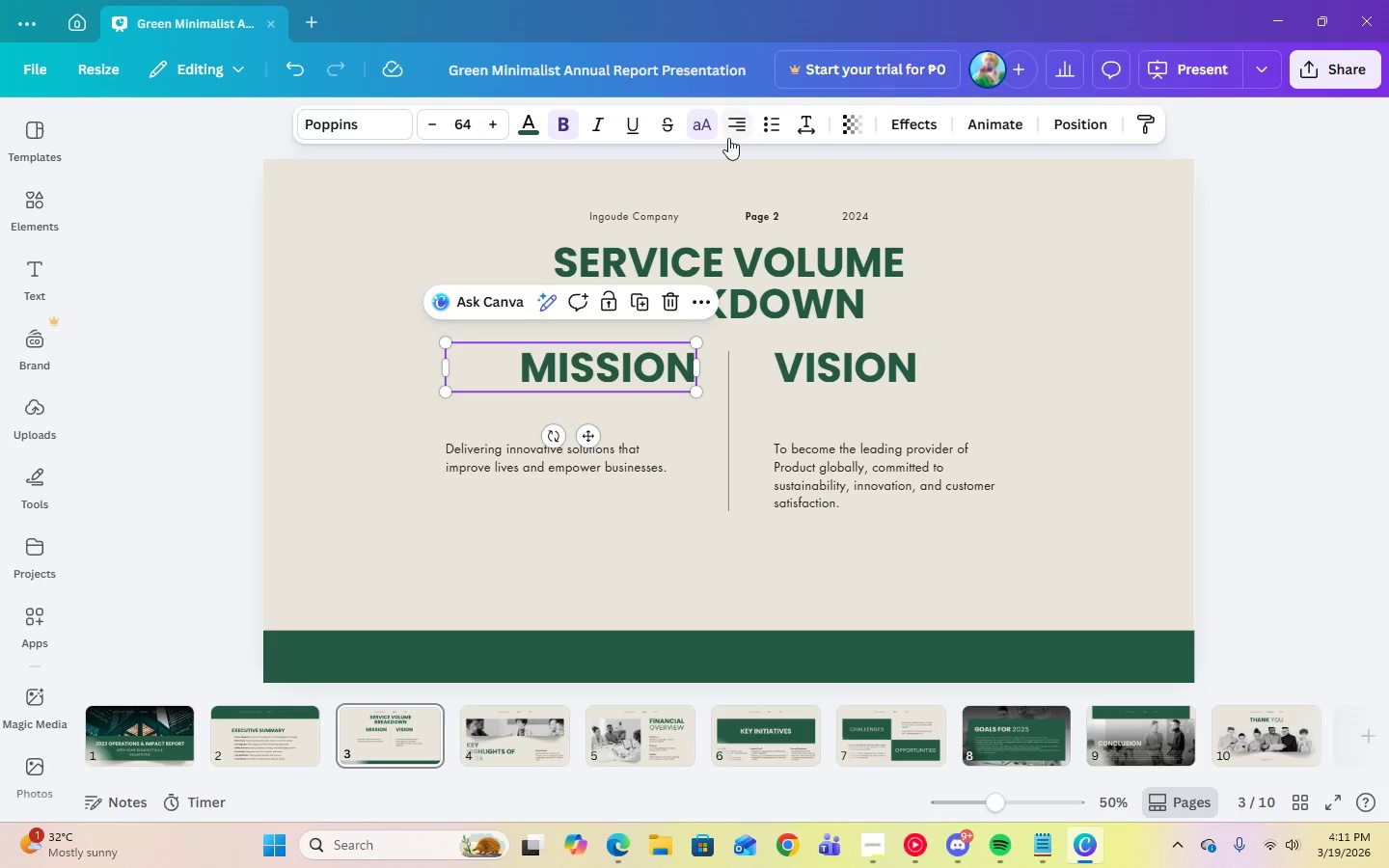 
left_click([733, 131])
 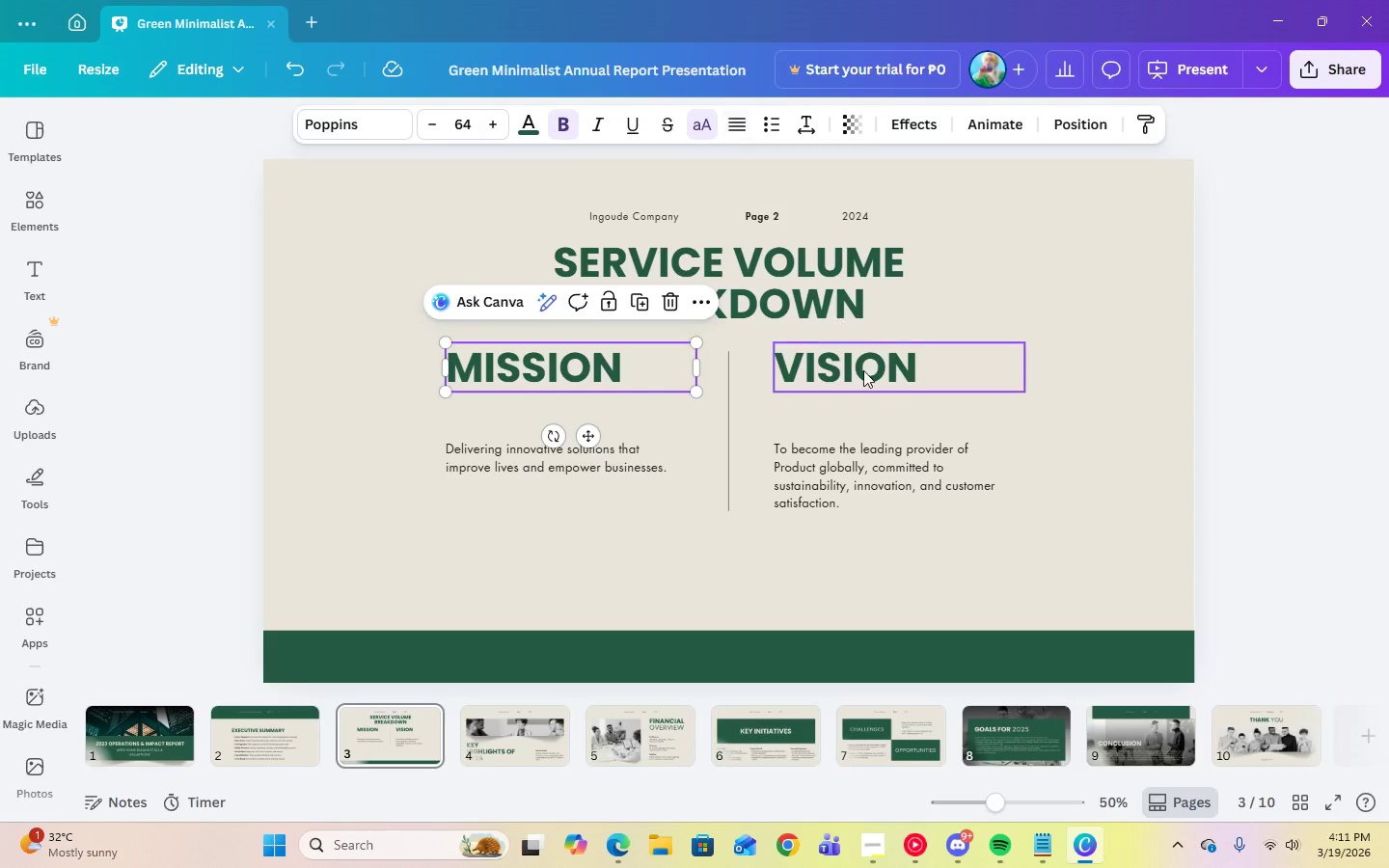 
left_click([863, 370])
 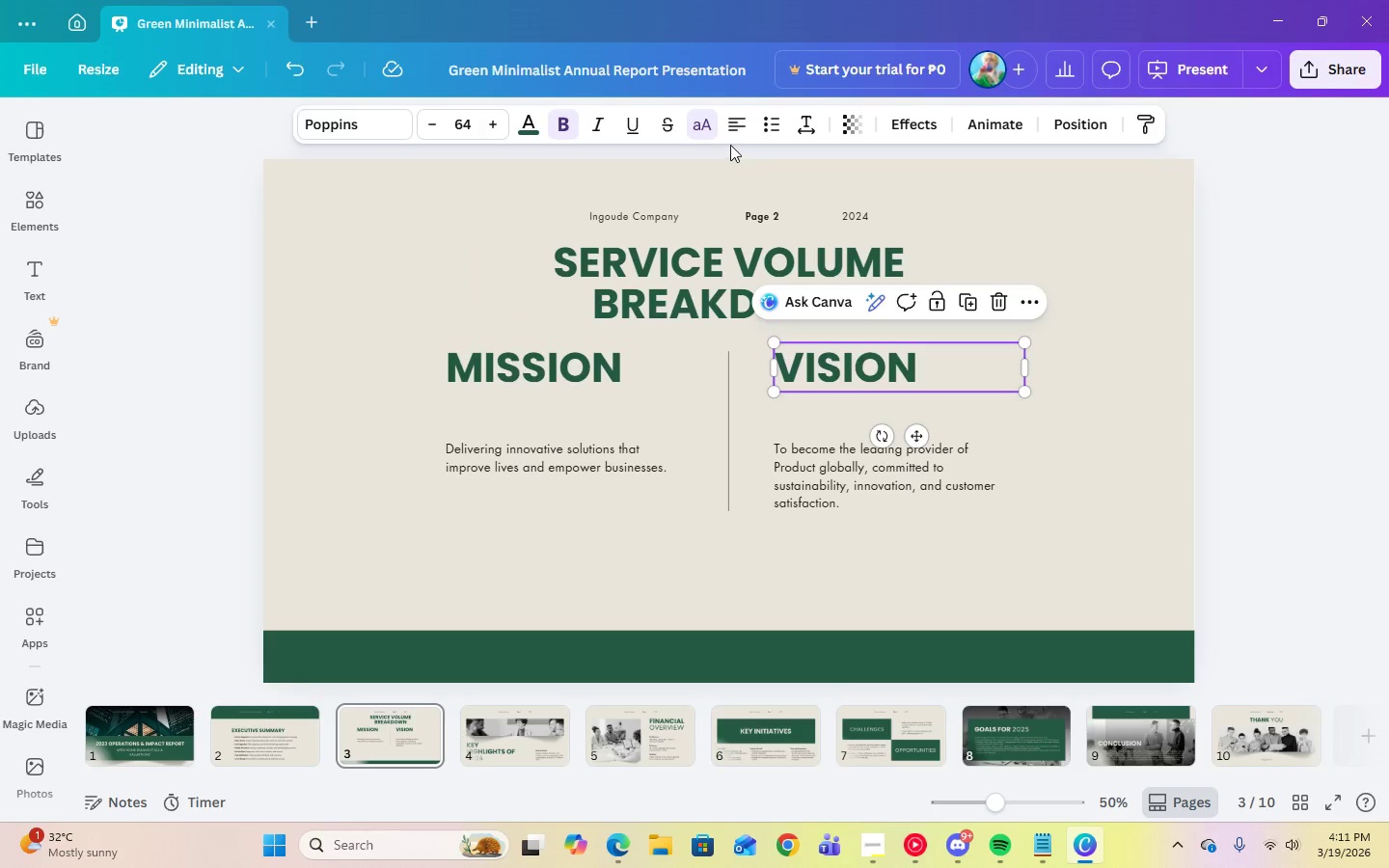 
left_click([733, 133])
 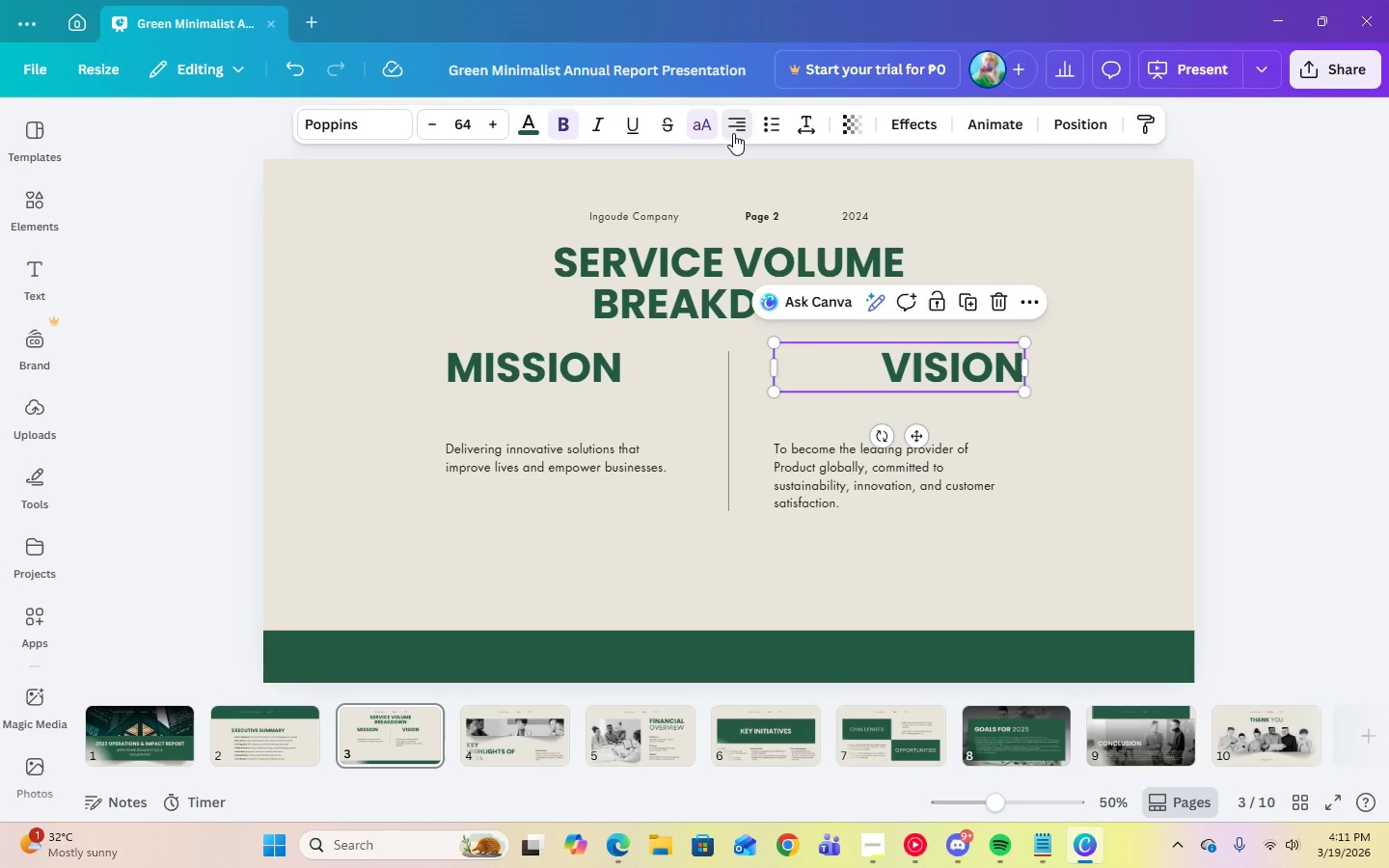 
double_click([733, 133])
 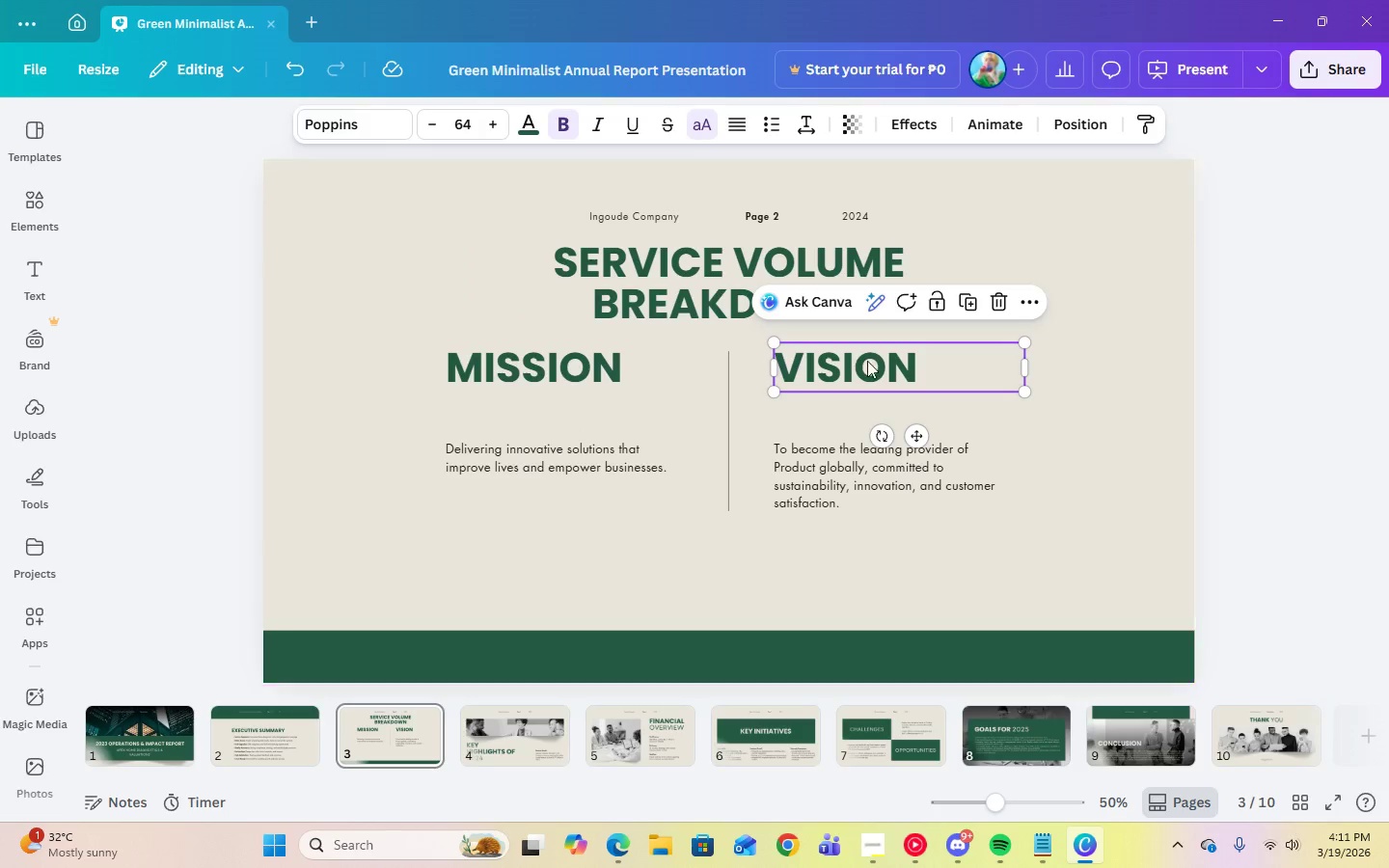 
left_click([1150, 478])
 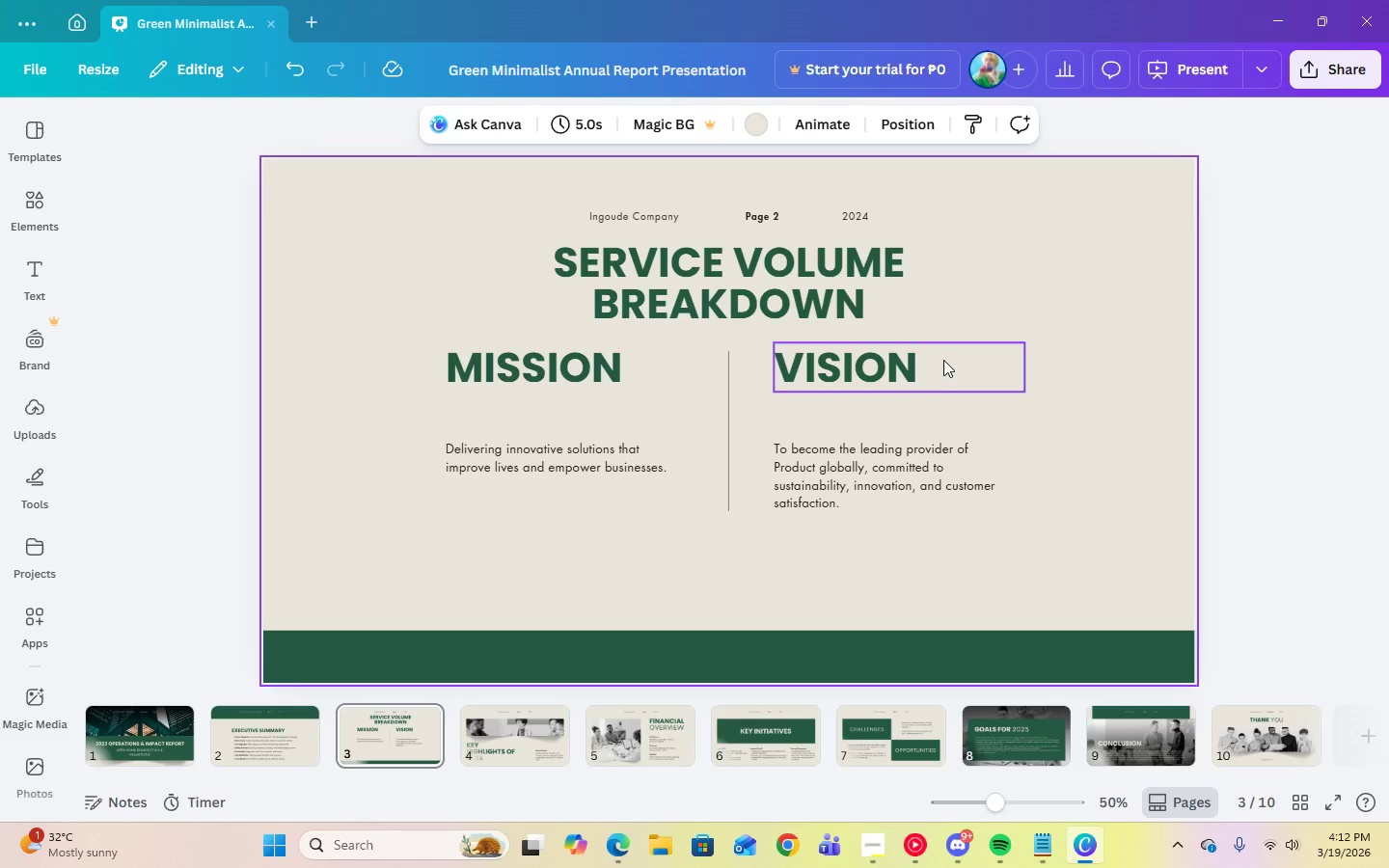 
wait(11.31)
 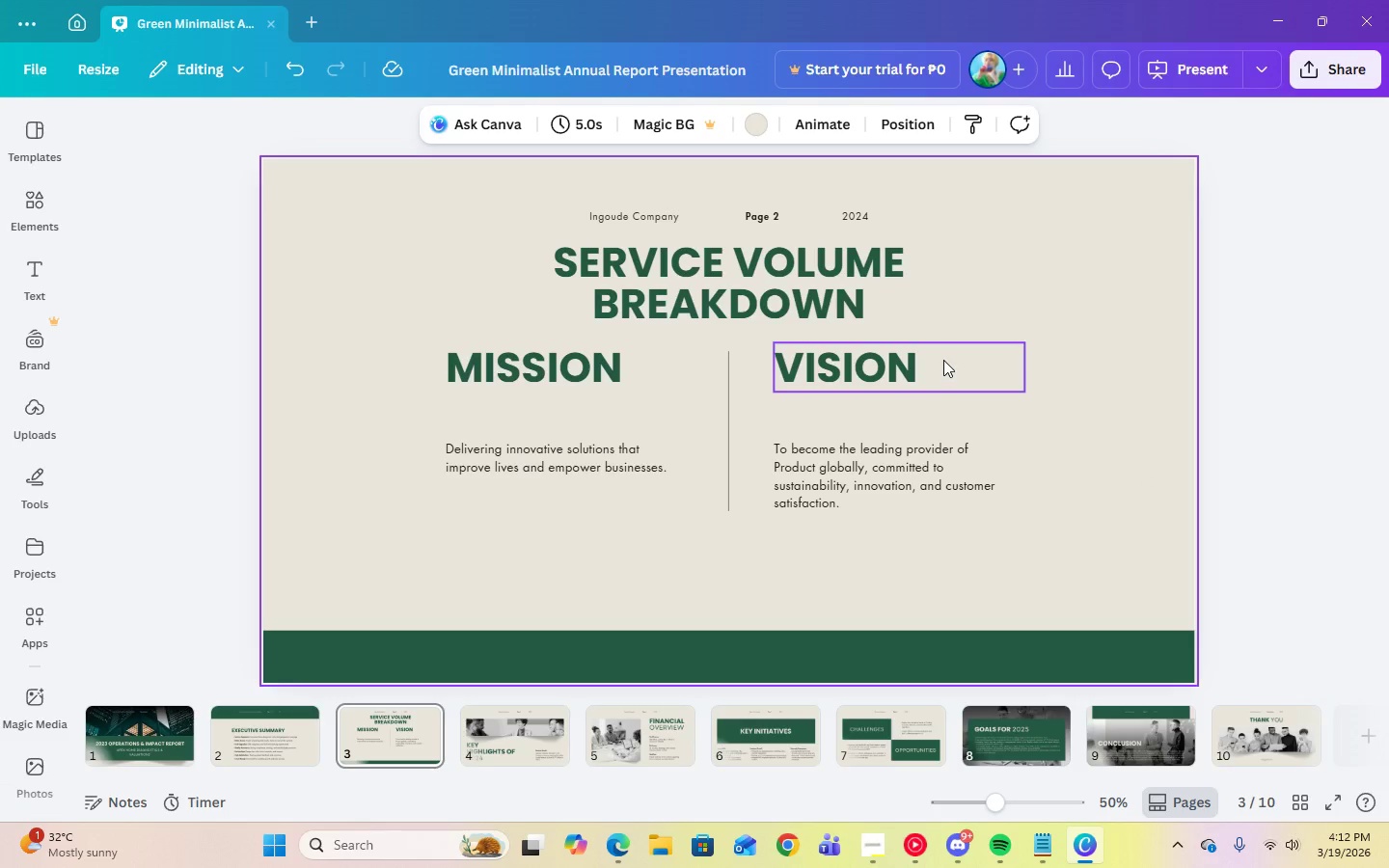 
left_click([871, 838])